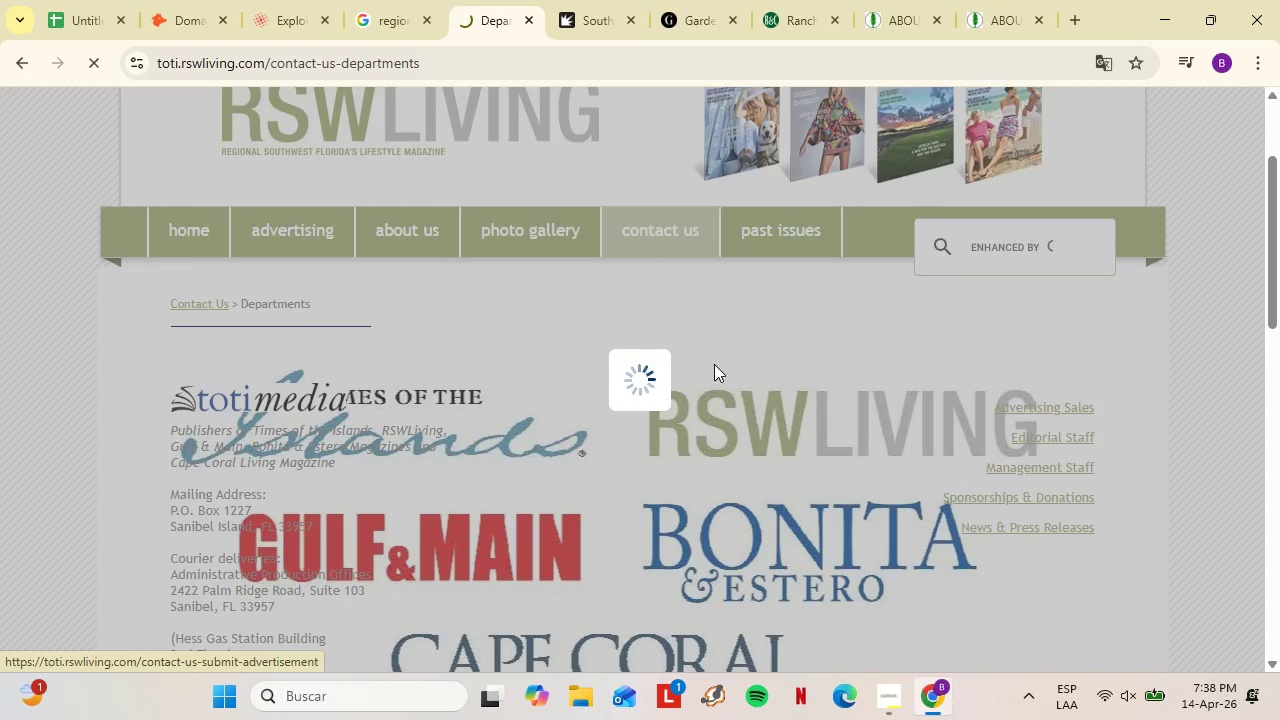 
scroll: coordinate [667, 352], scroll_direction: down, amount: 8.0
 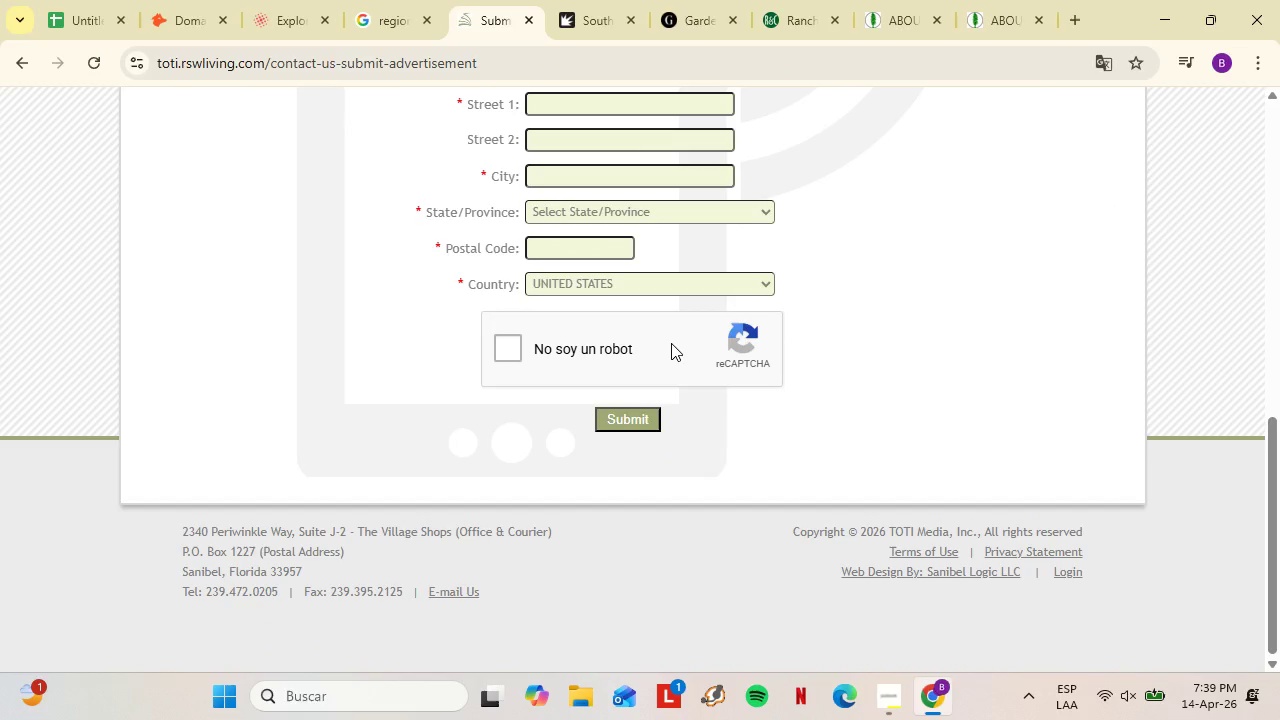 
left_click([528, 17])
 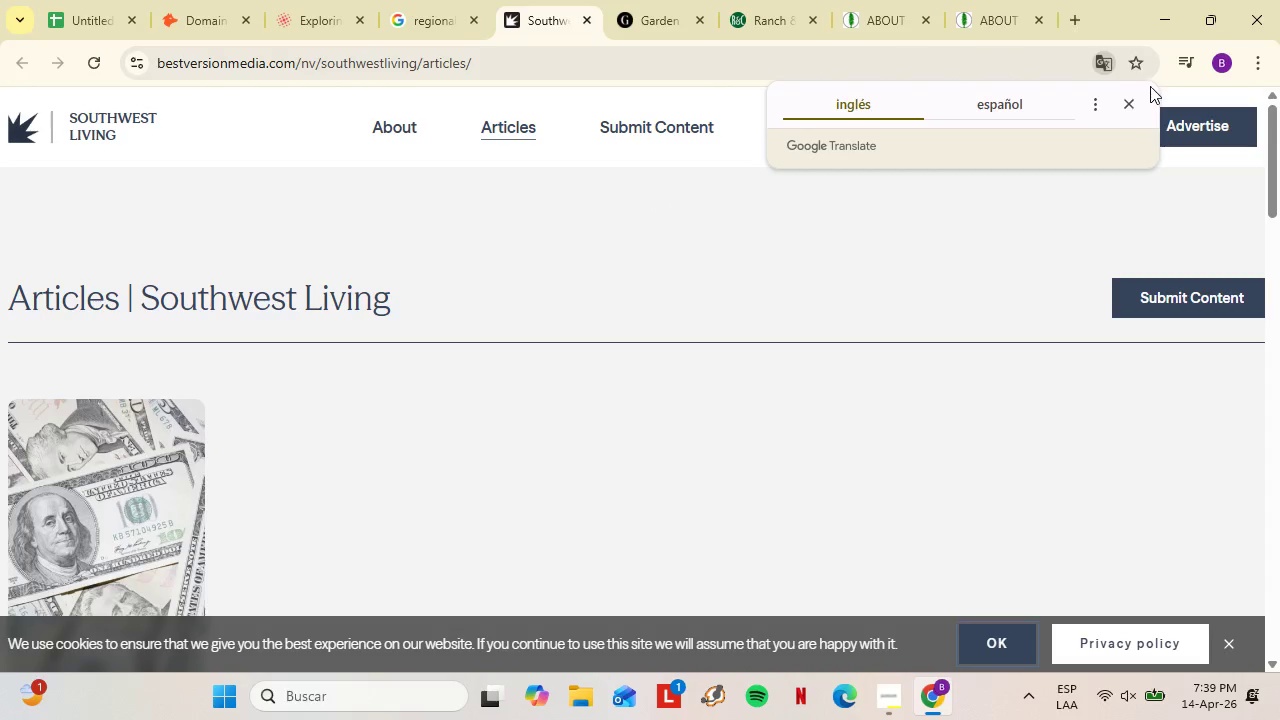 
scroll: coordinate [673, 350], scroll_direction: down, amount: 2.0
 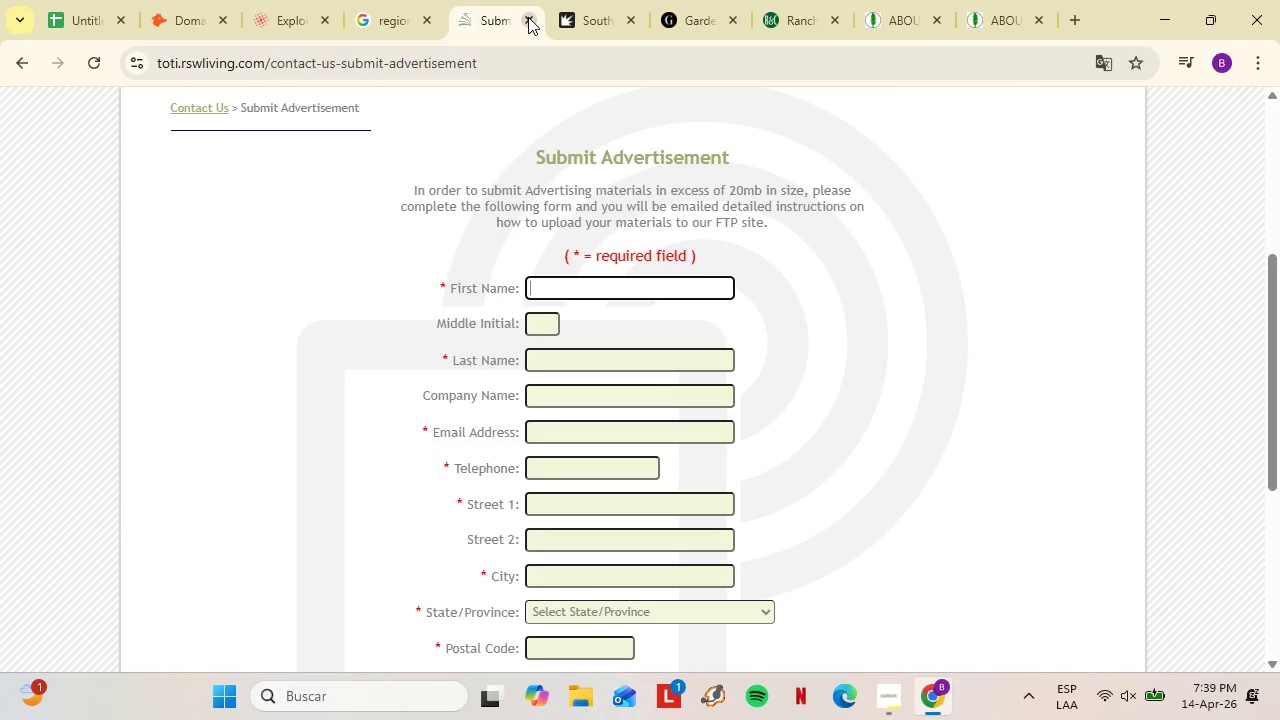 
left_click([1132, 101])
 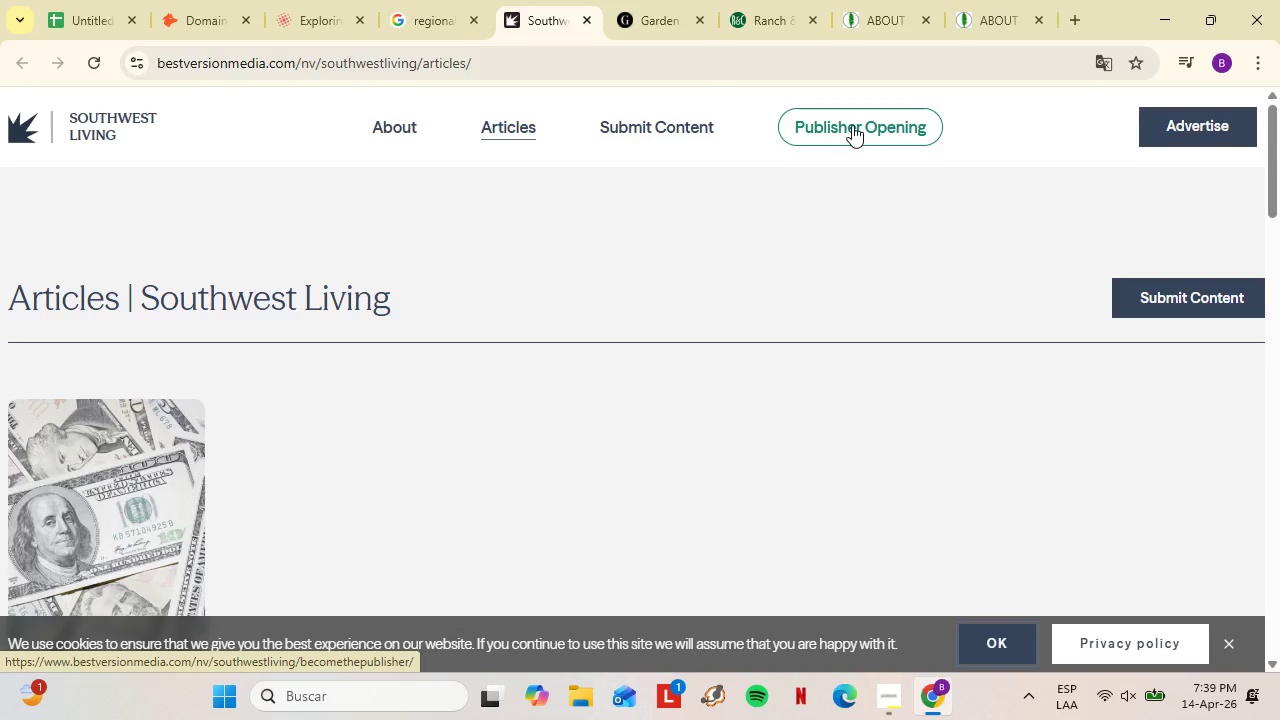 
left_click([852, 124])
 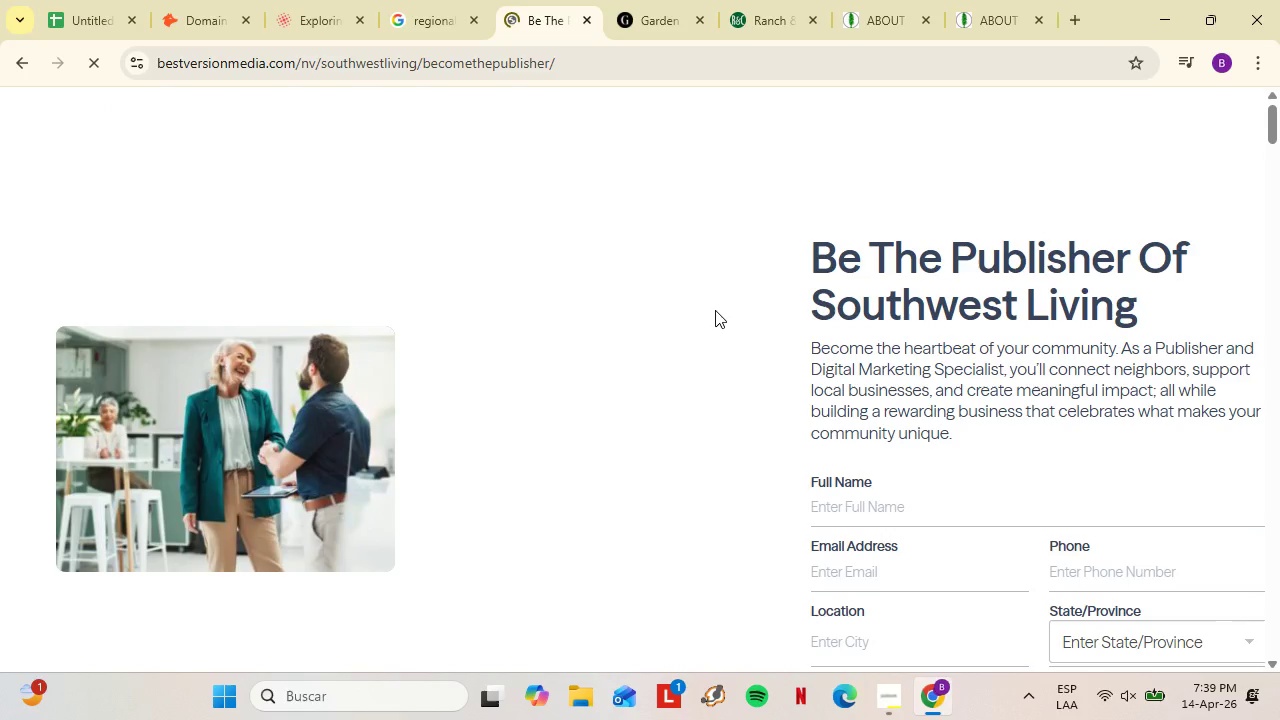 
scroll: coordinate [657, 289], scroll_direction: up, amount: 1.0
 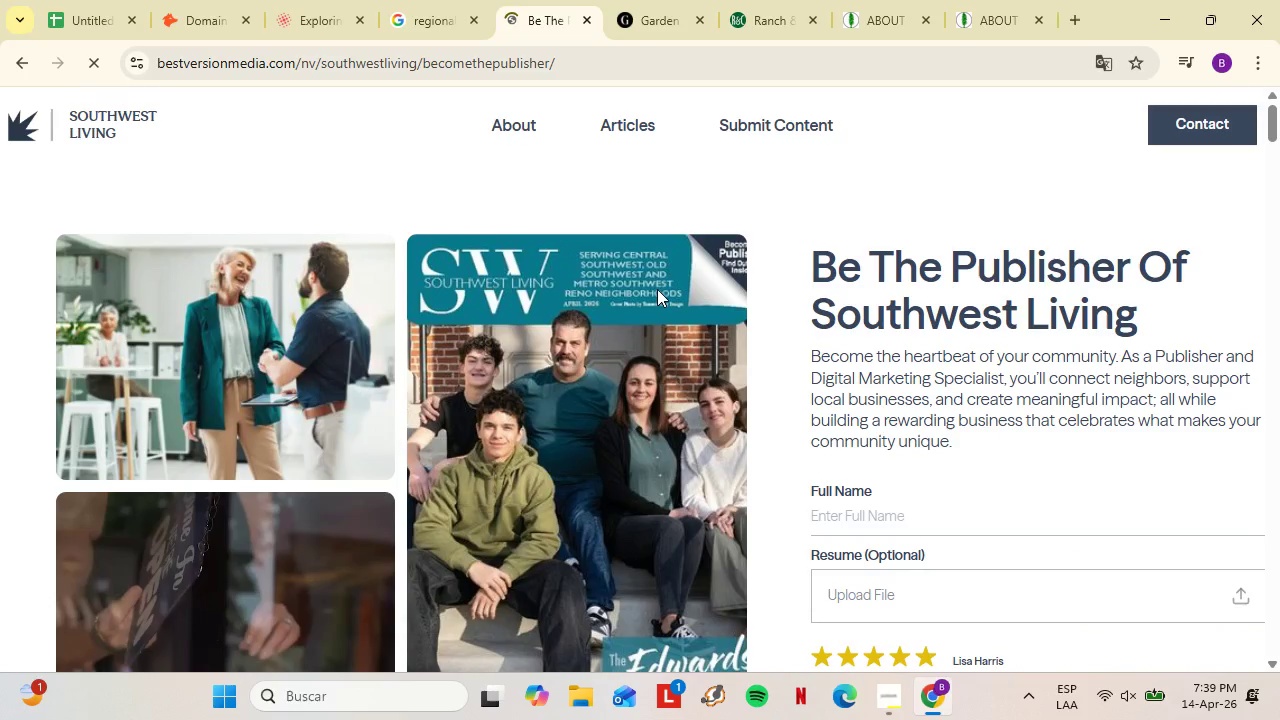 
scroll: coordinate [655, 289], scroll_direction: none, amount: 0.0
 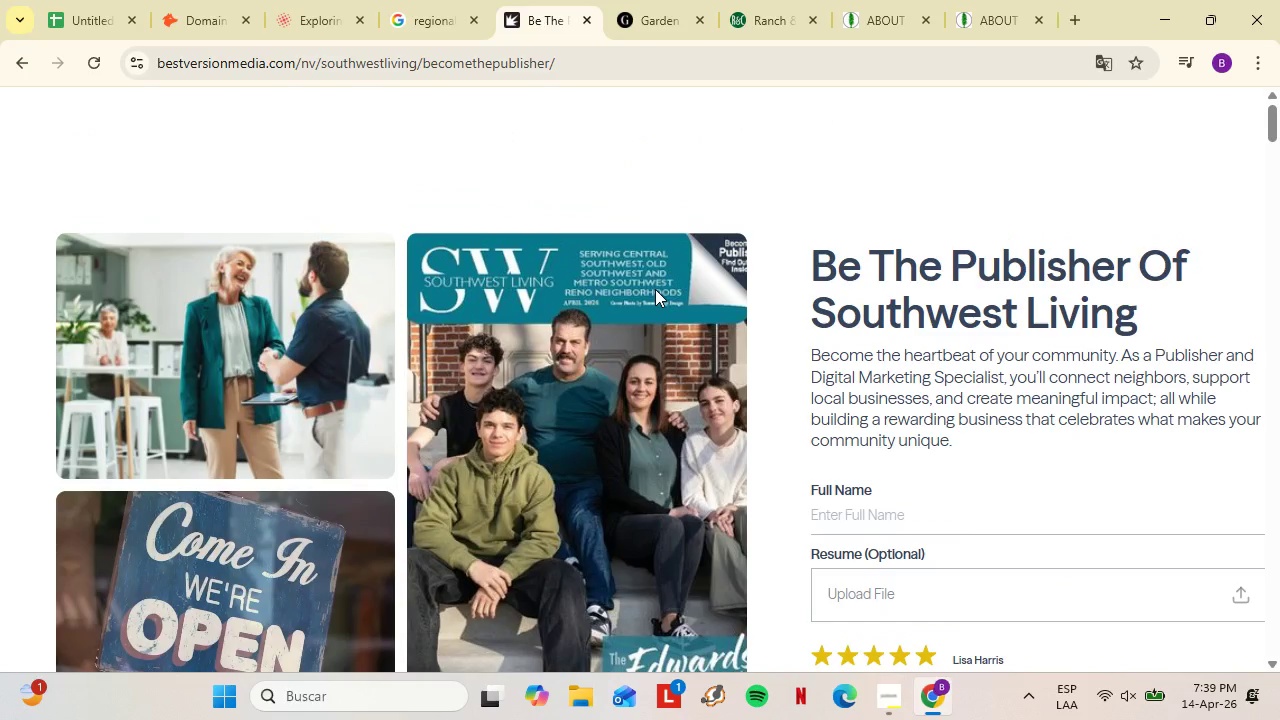 
scroll: coordinate [655, 289], scroll_direction: down, amount: 2.0
 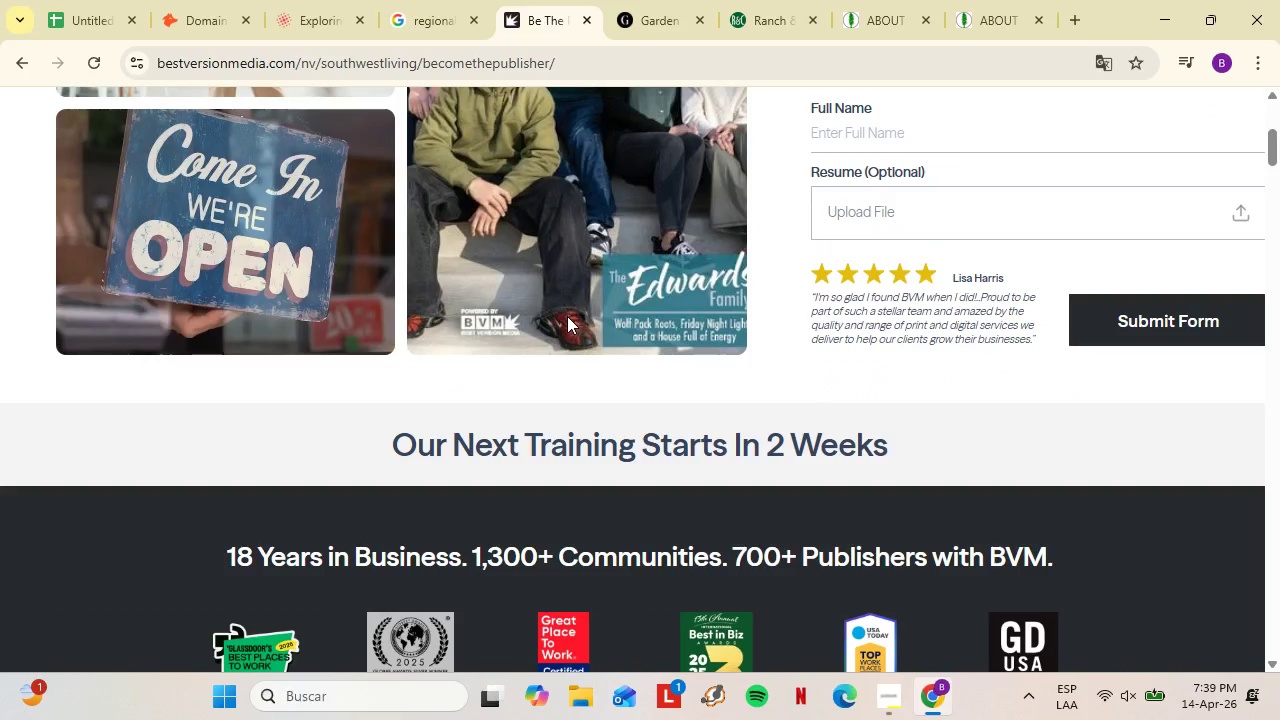 
scroll: coordinate [386, 406], scroll_direction: up, amount: 9.0
 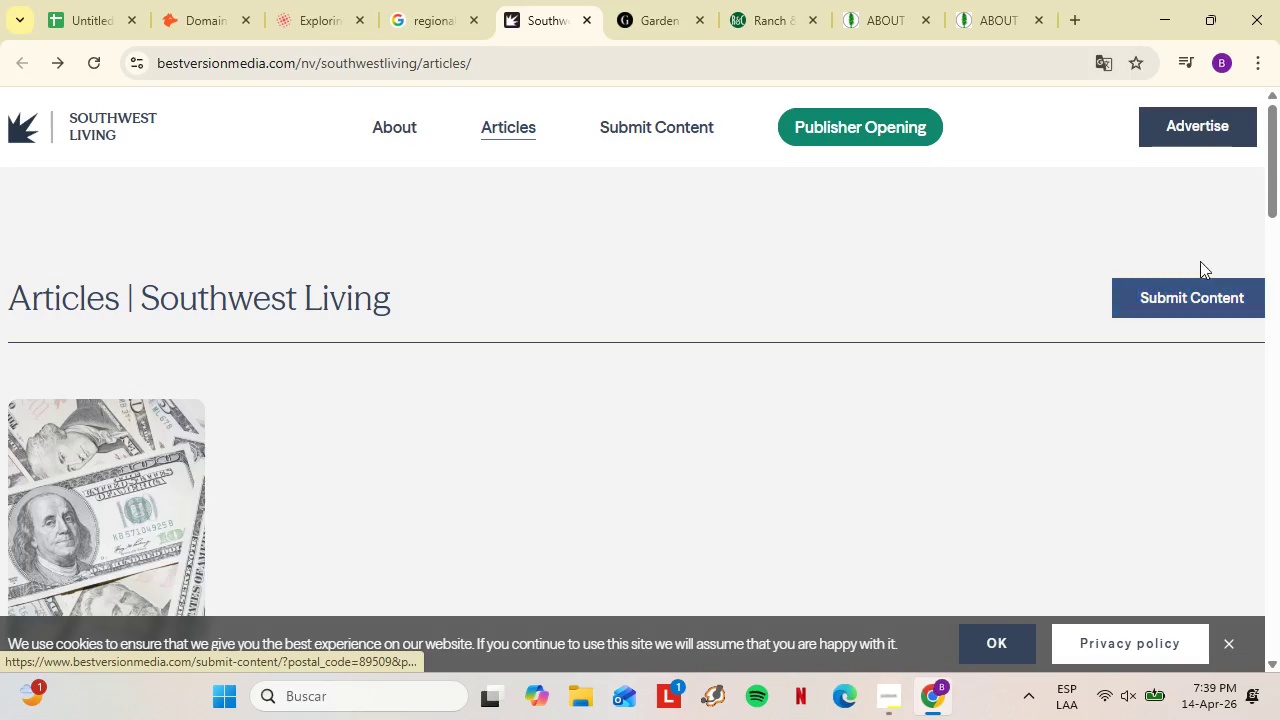 
left_click([1212, 292])
 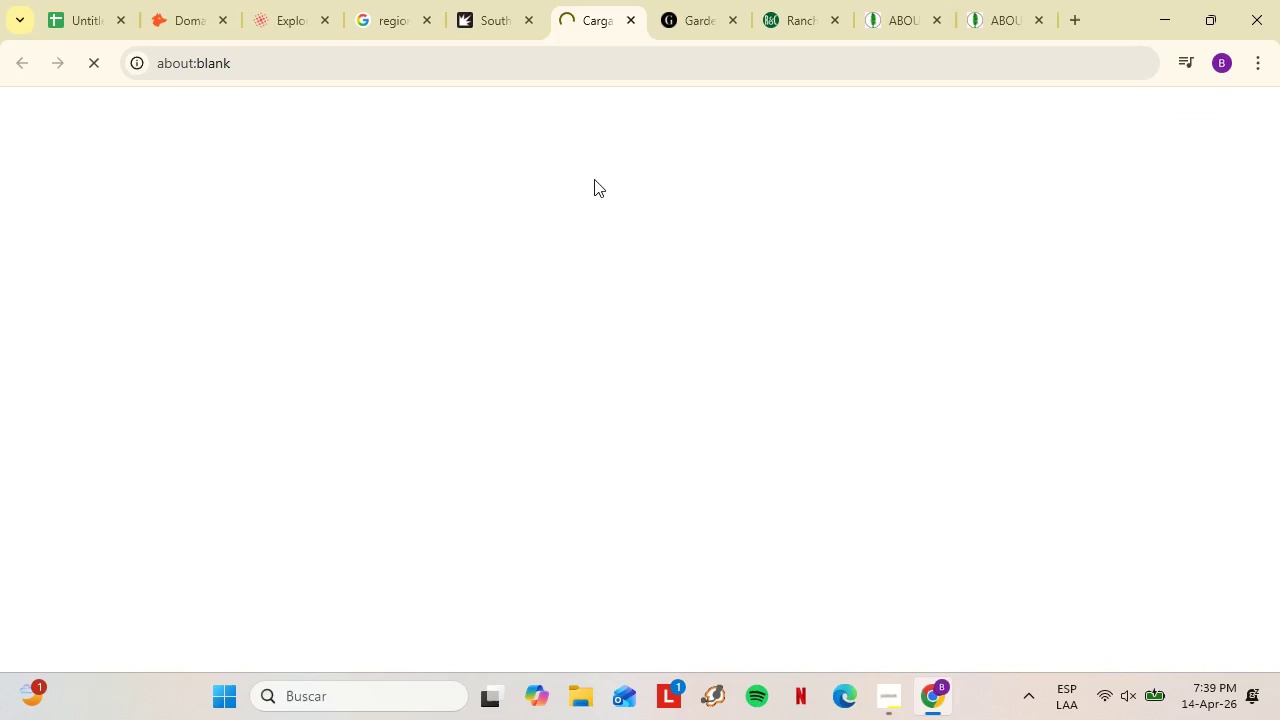 
left_click([503, 14])
 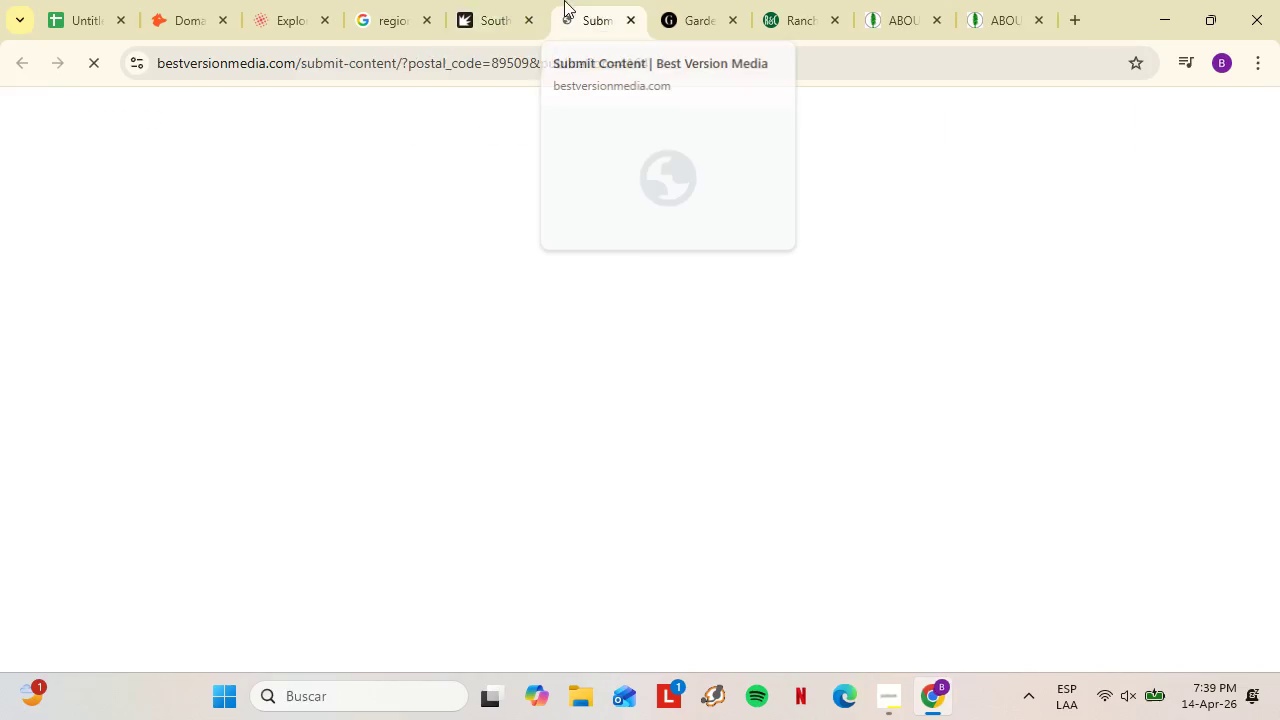 
left_click([564, 0])
 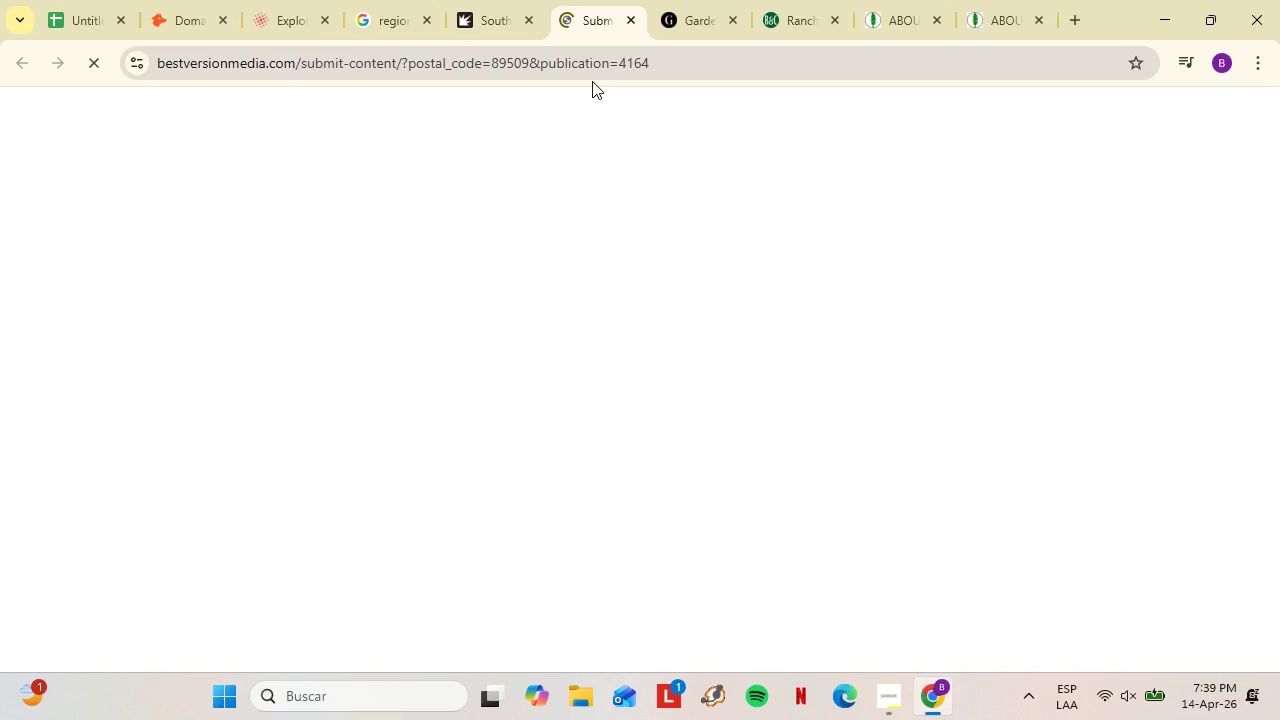 
left_click_drag(start_coordinate=[297, 63], to_coordinate=[159, 46])
 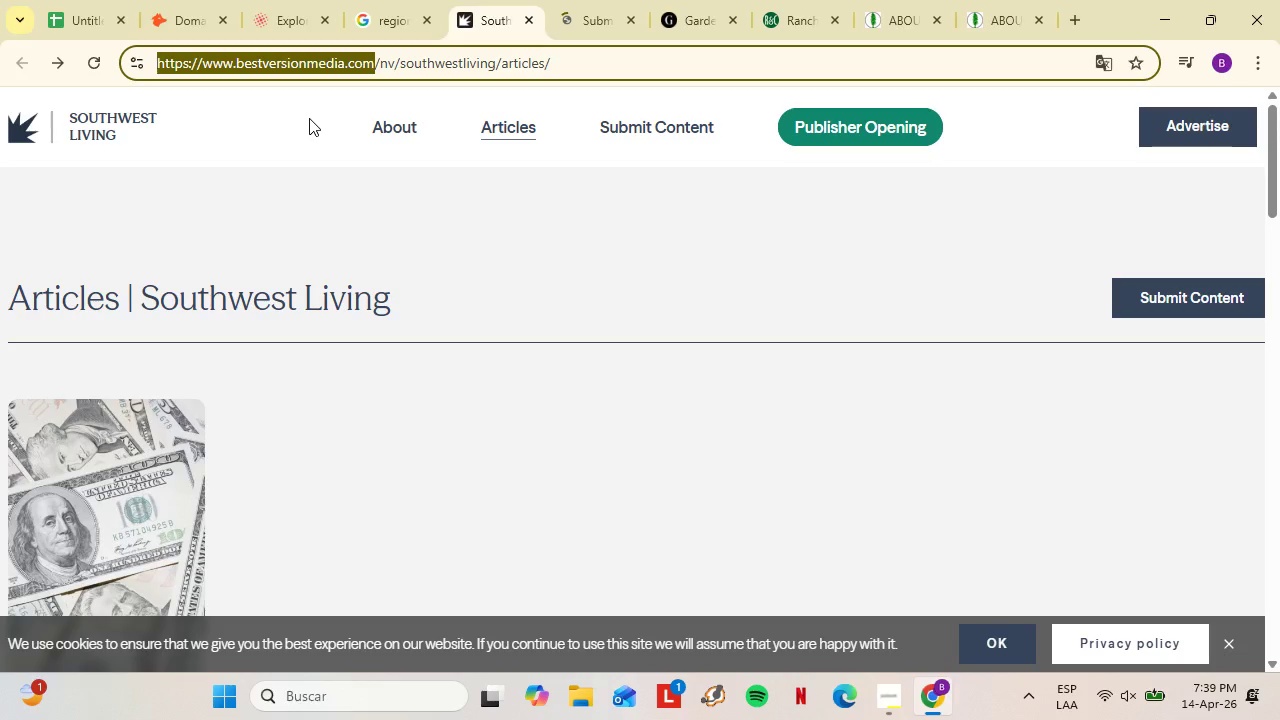 
scroll: coordinate [568, 327], scroll_direction: down, amount: 1.0
 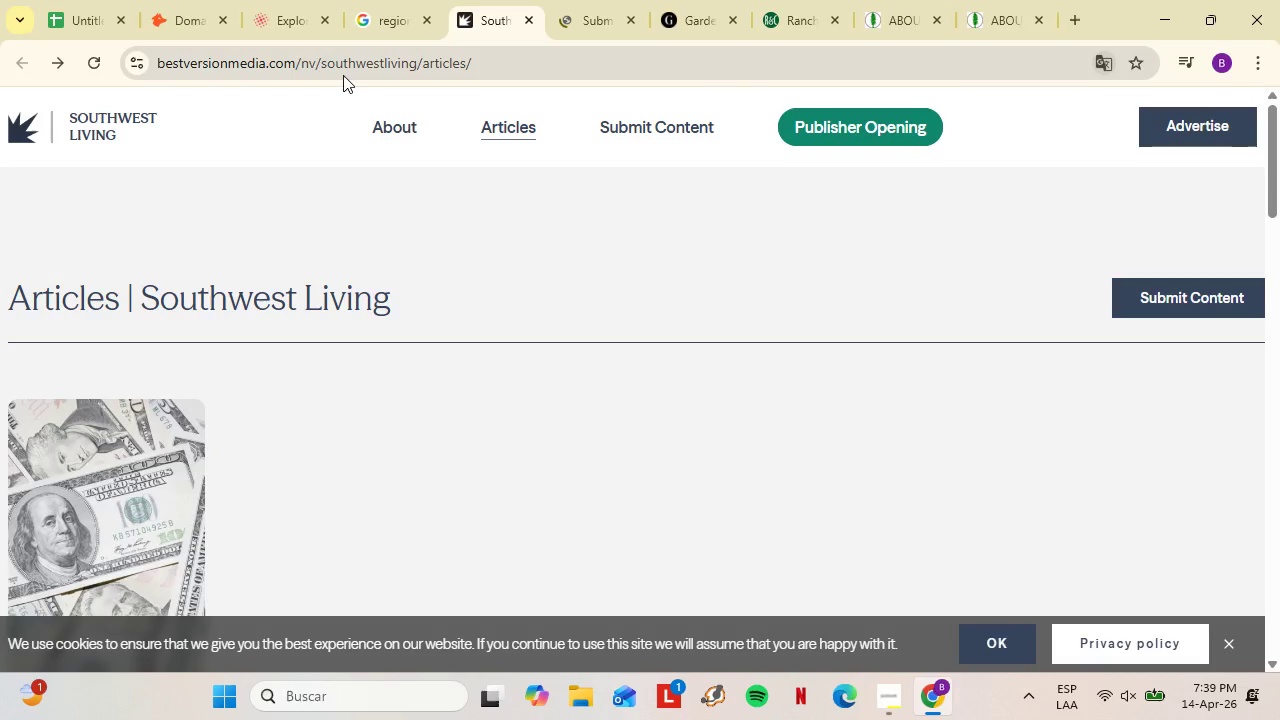 
key(Control+C)
 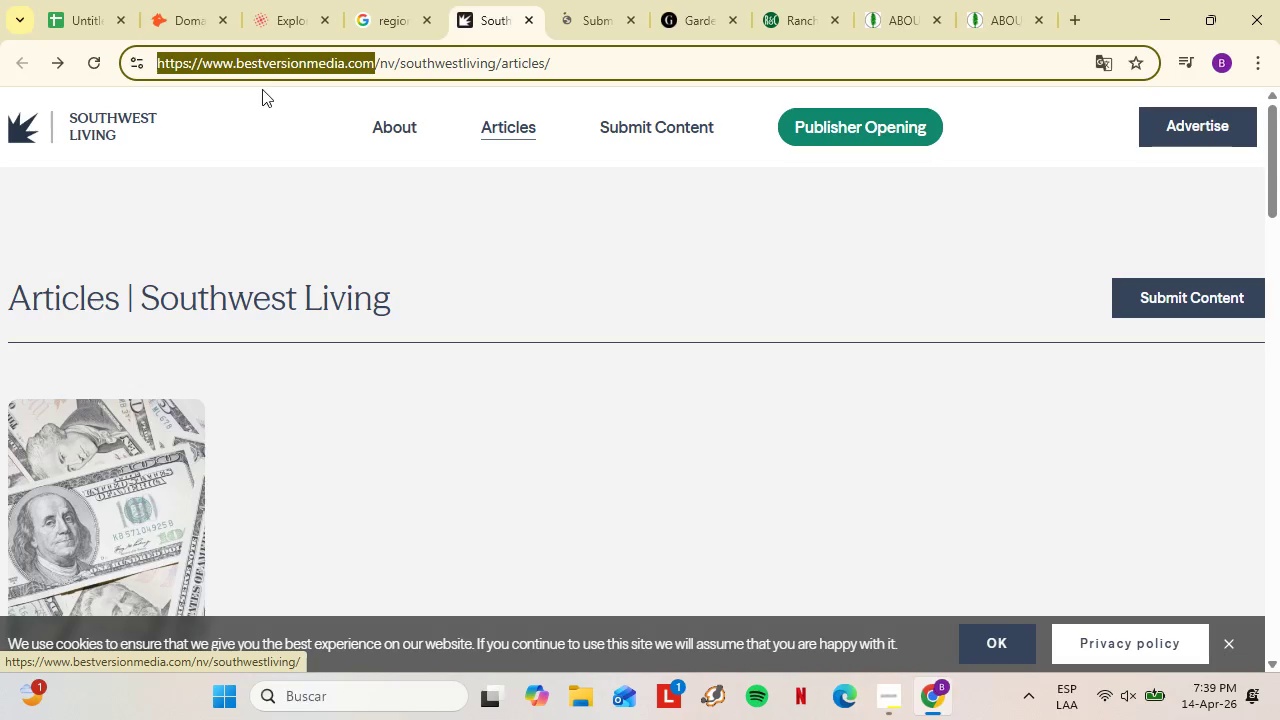 
left_click([75, 0])
 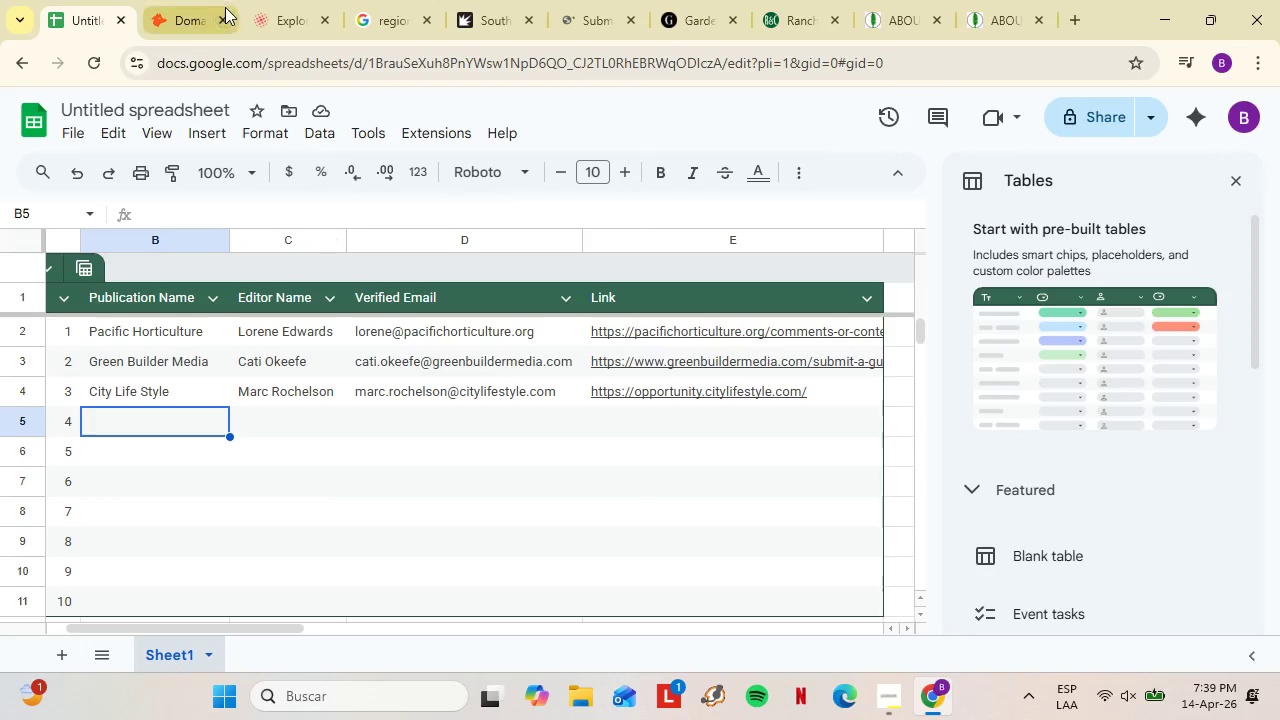 
left_click([184, 0])
 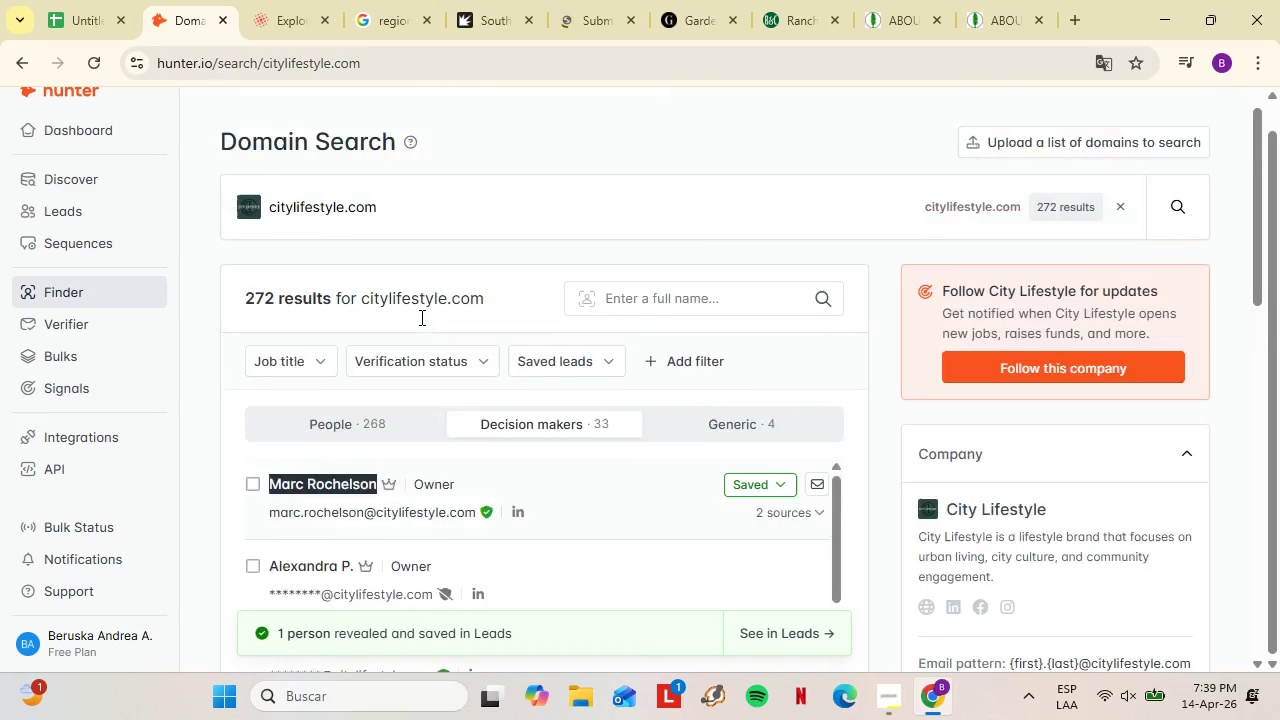 
left_click_drag(start_coordinate=[366, 309], to_coordinate=[217, 299])
 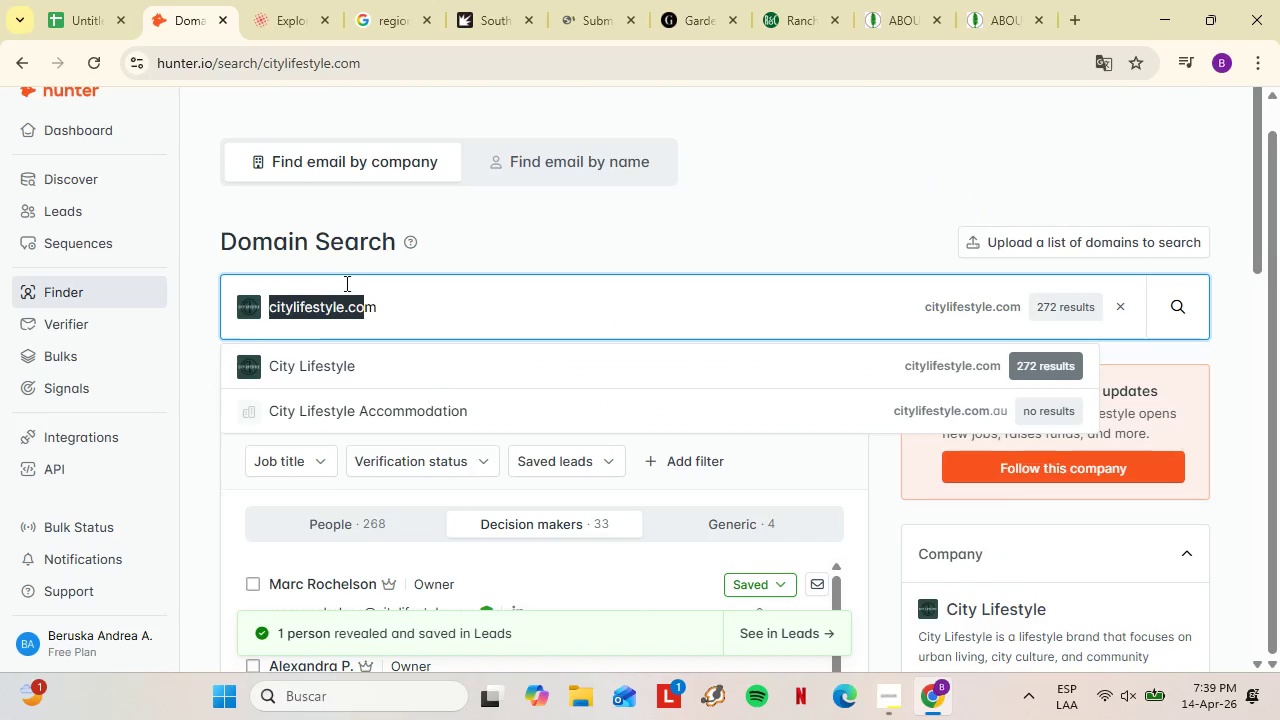 
hold_key(key=ControlLeft, duration=0.44)
 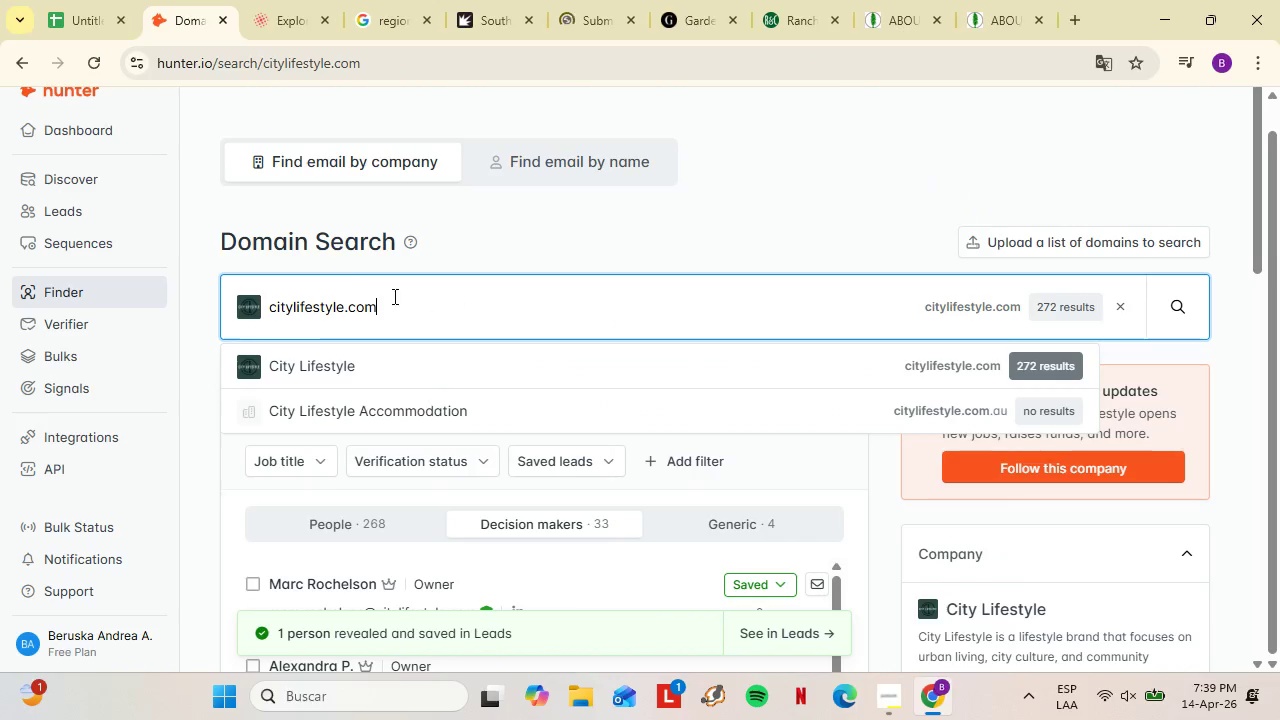 
left_click_drag(start_coordinate=[502, 297], to_coordinate=[257, 293])
 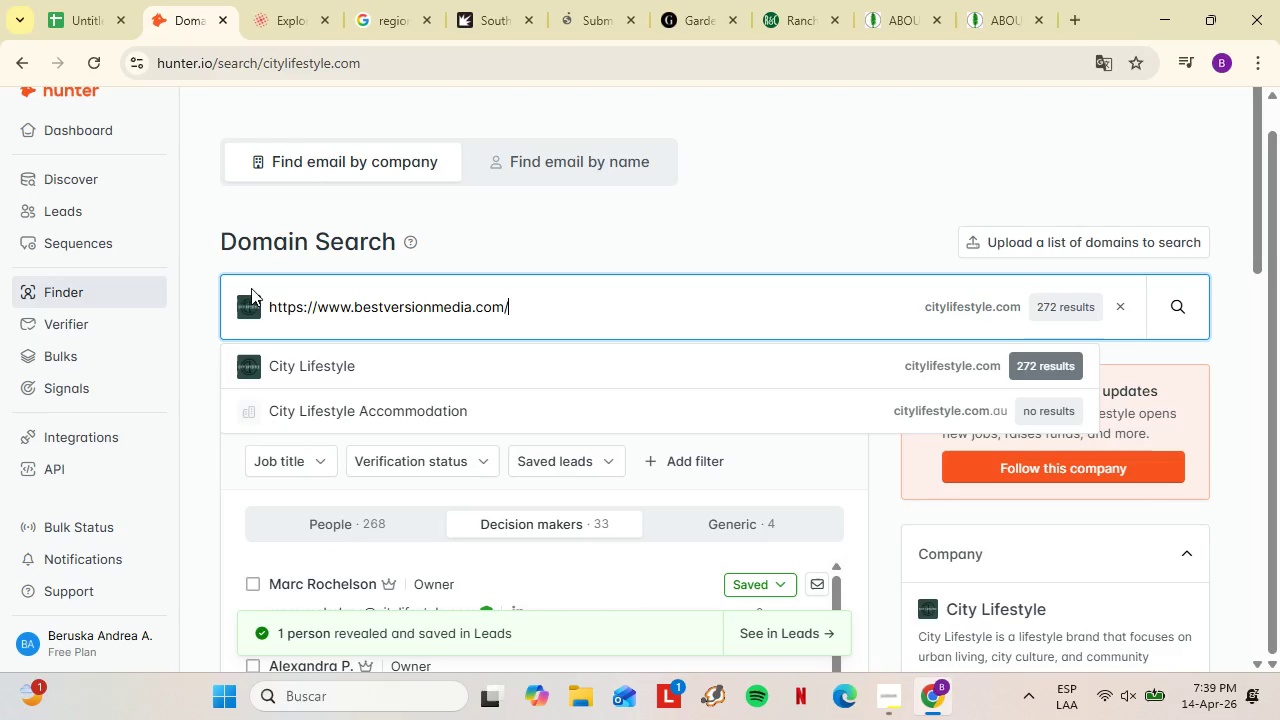 
scroll: coordinate [420, 317], scroll_direction: up, amount: 5.0
 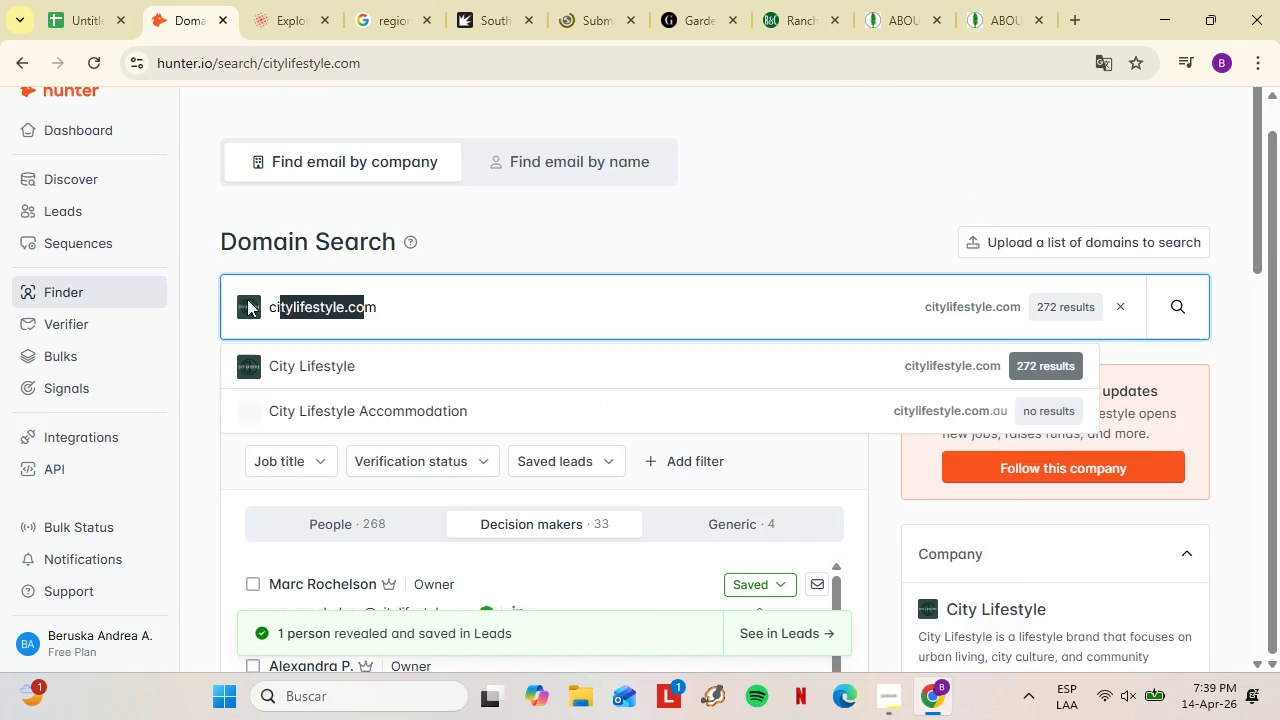 
key(Control+ControlLeft)
 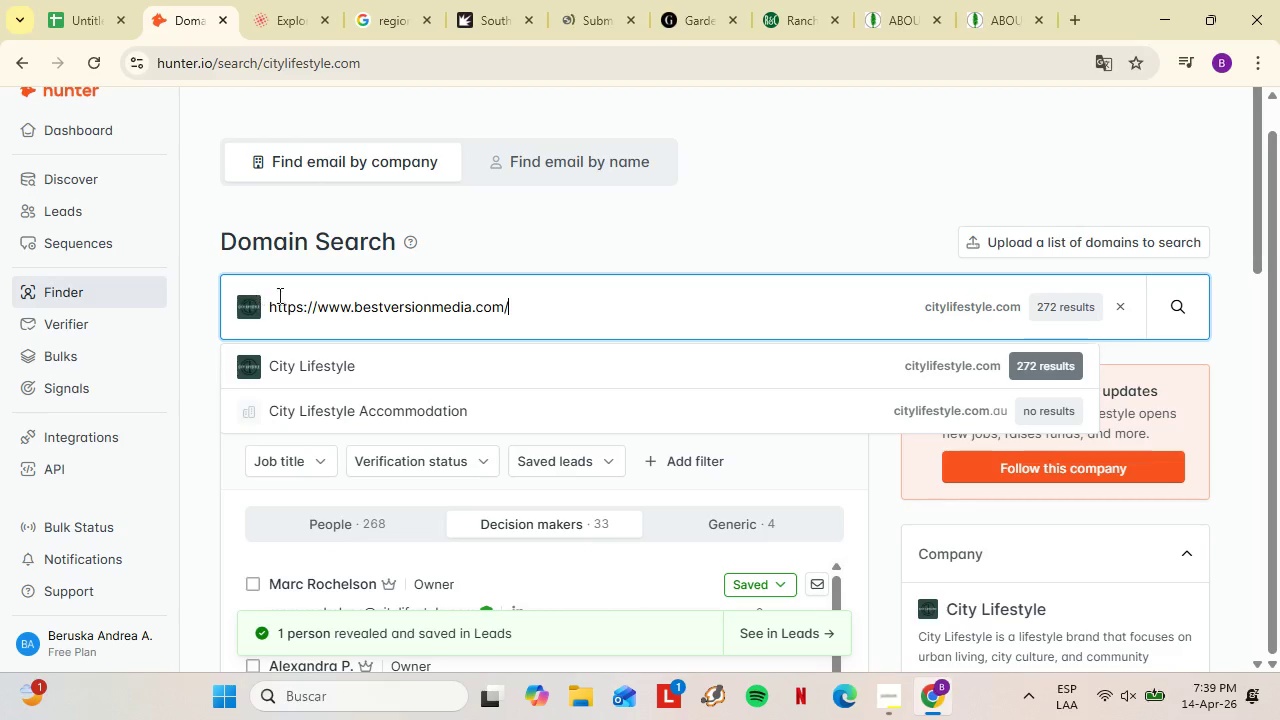 
key(Control+V)
 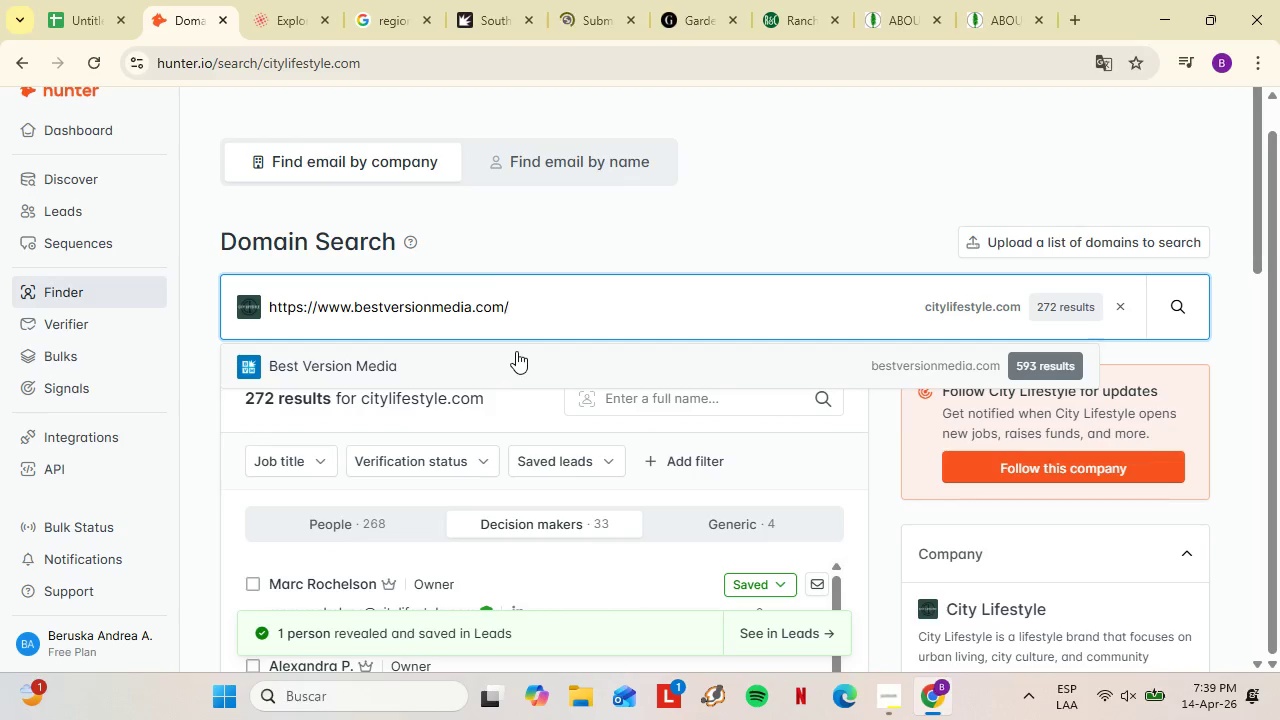 
left_click([516, 351])
 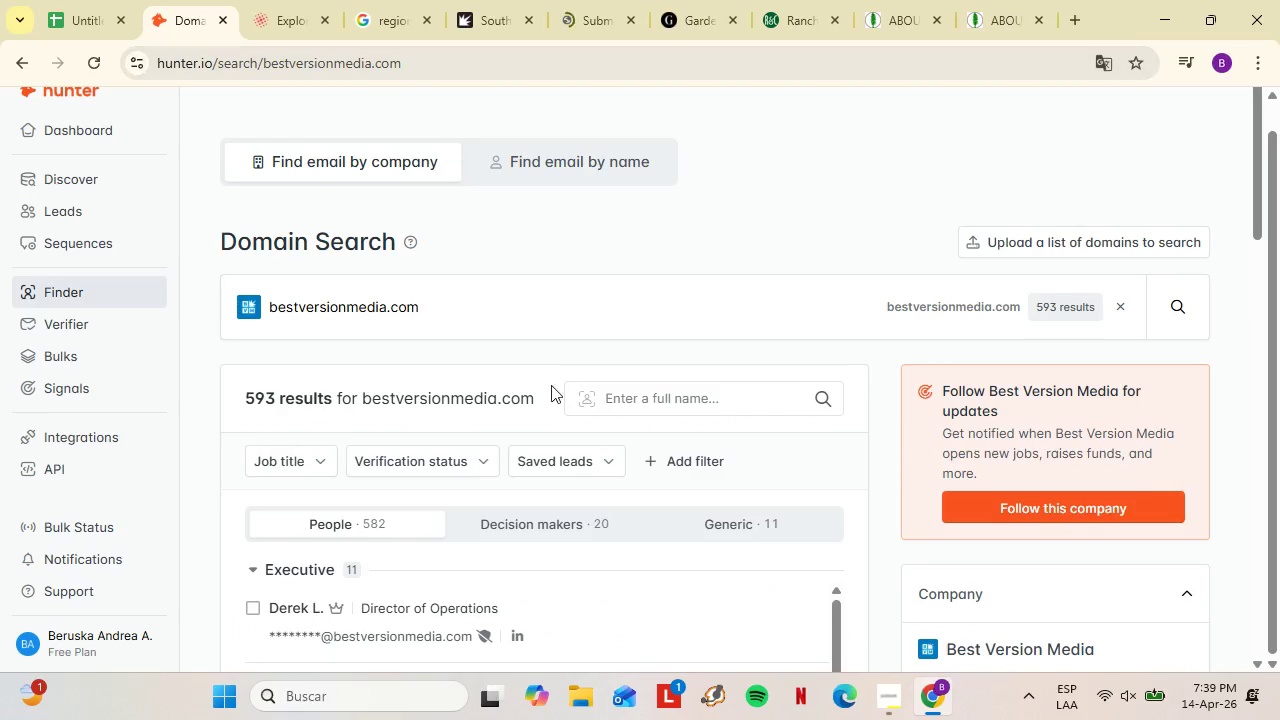 
scroll: coordinate [674, 400], scroll_direction: down, amount: 14.0
 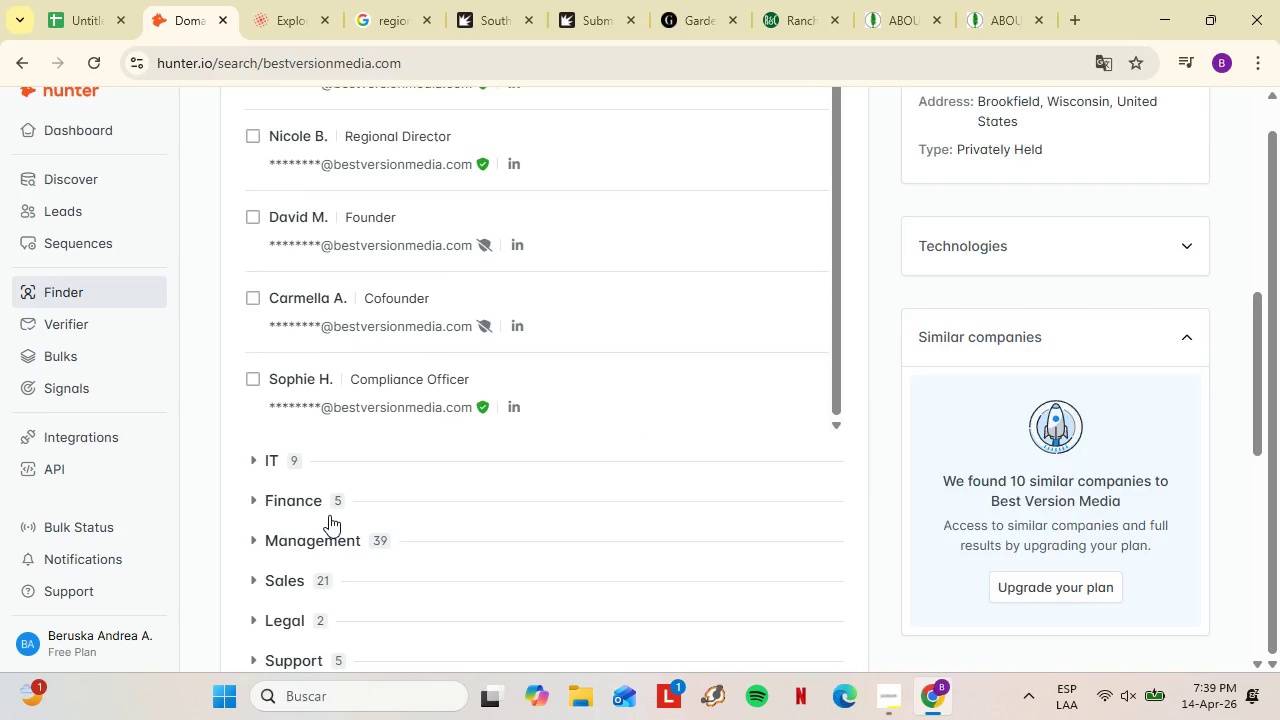 
scroll: coordinate [327, 444], scroll_direction: down, amount: 2.0
 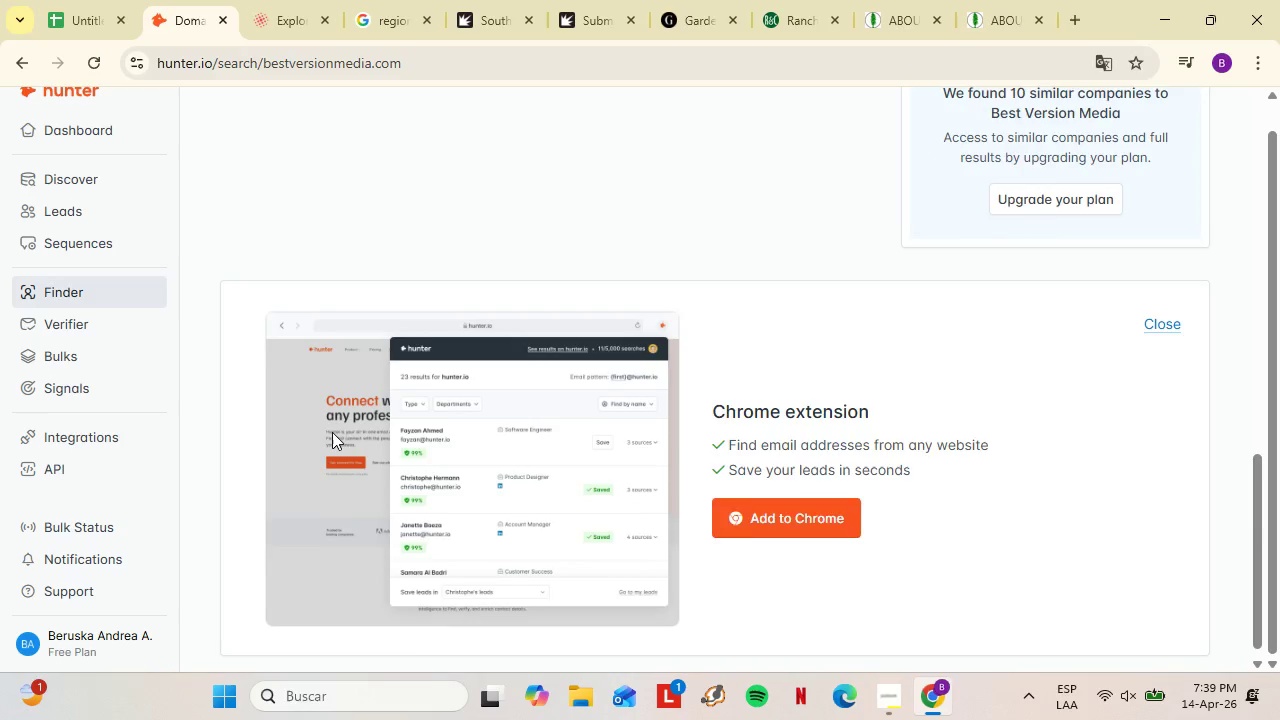 
left_click([282, 468])
 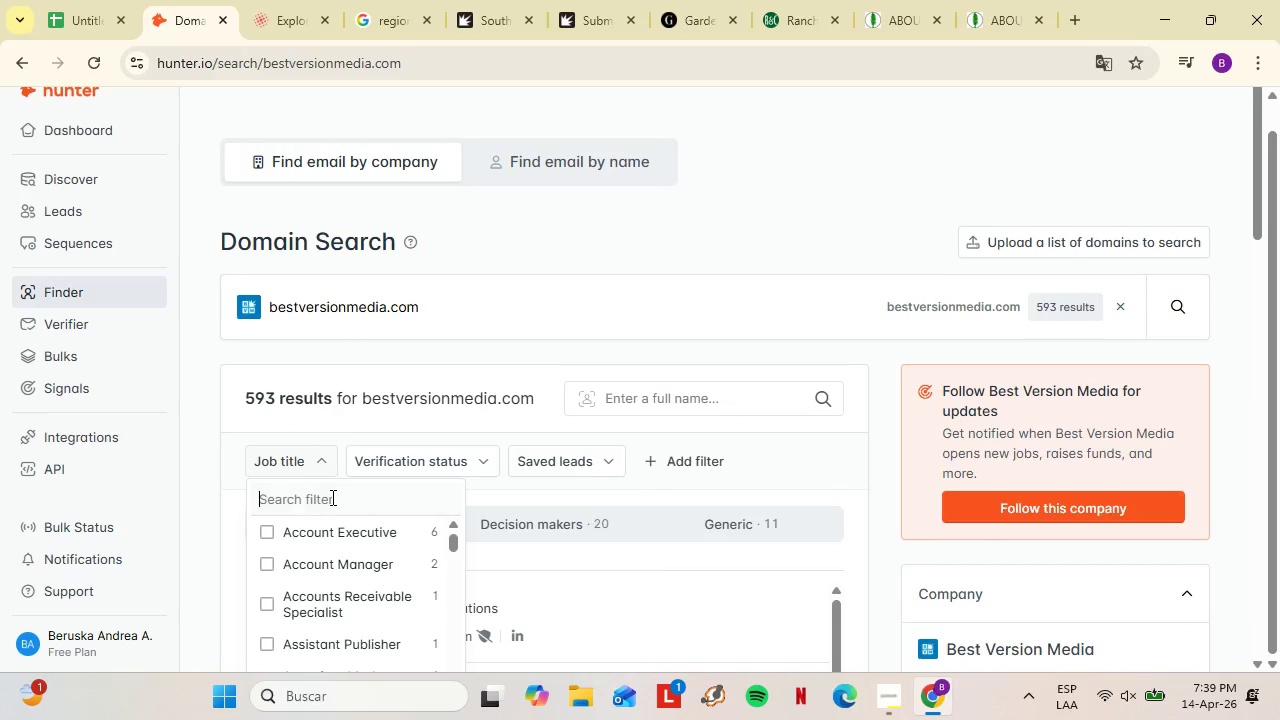 
left_click([331, 497])
 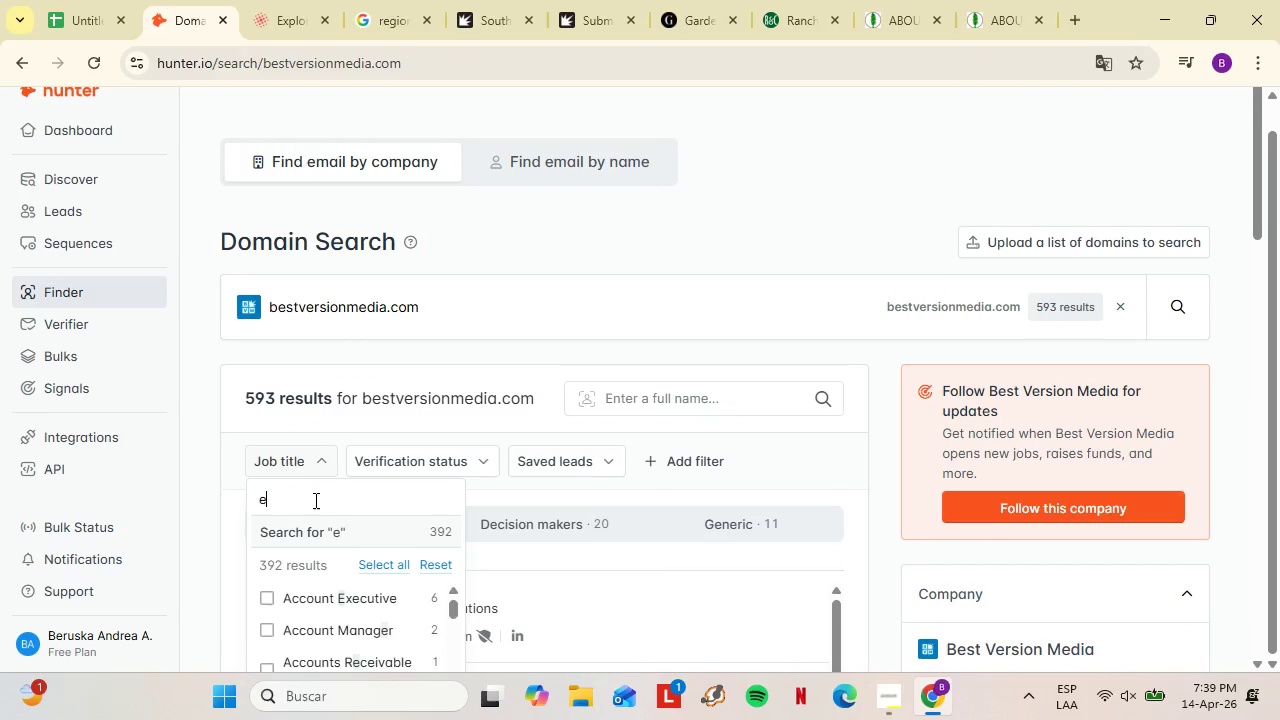 
scroll: coordinate [318, 407], scroll_direction: up, amount: 12.0
 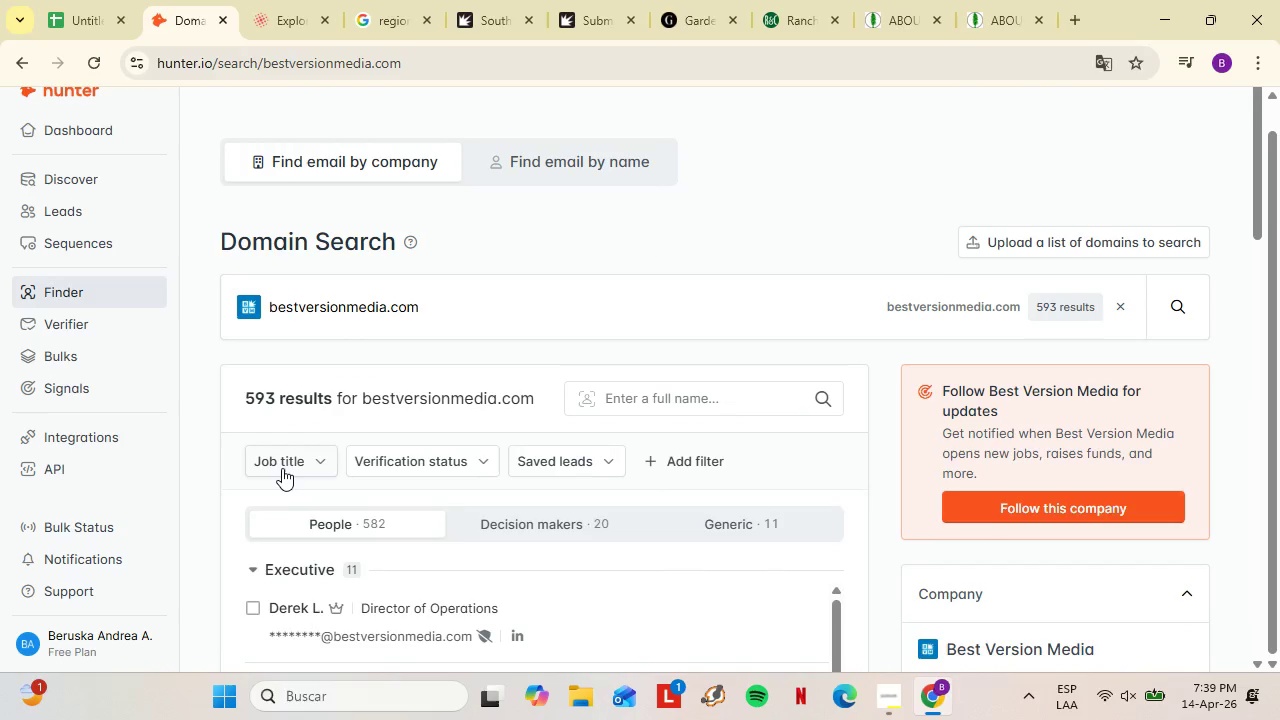 
type(ed)
 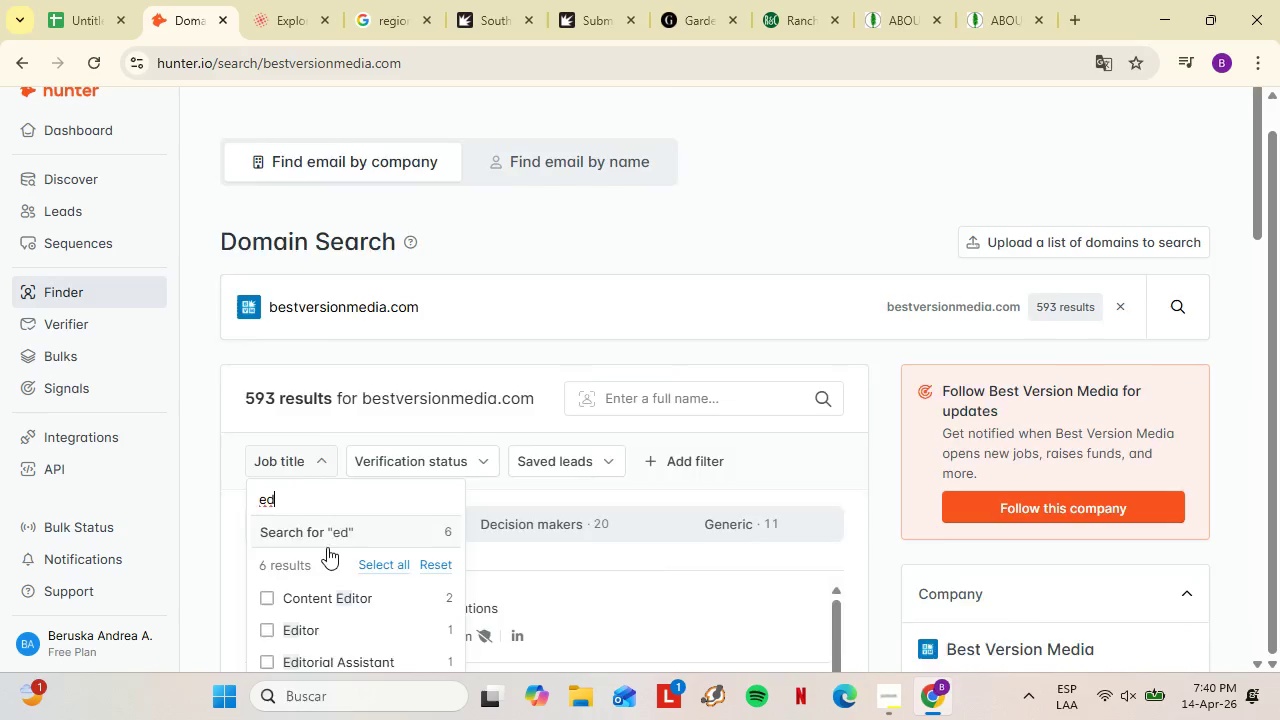 
scroll: coordinate [327, 547], scroll_direction: down, amount: 1.0
 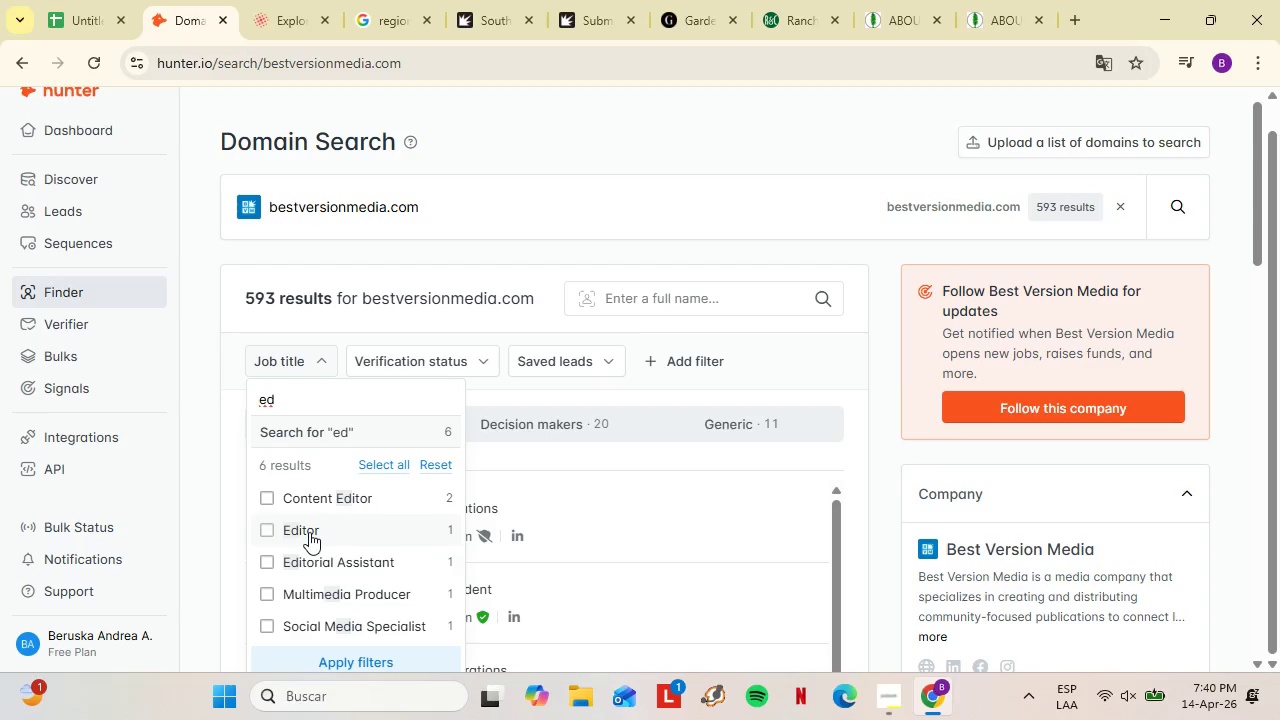 
left_click([309, 532])
 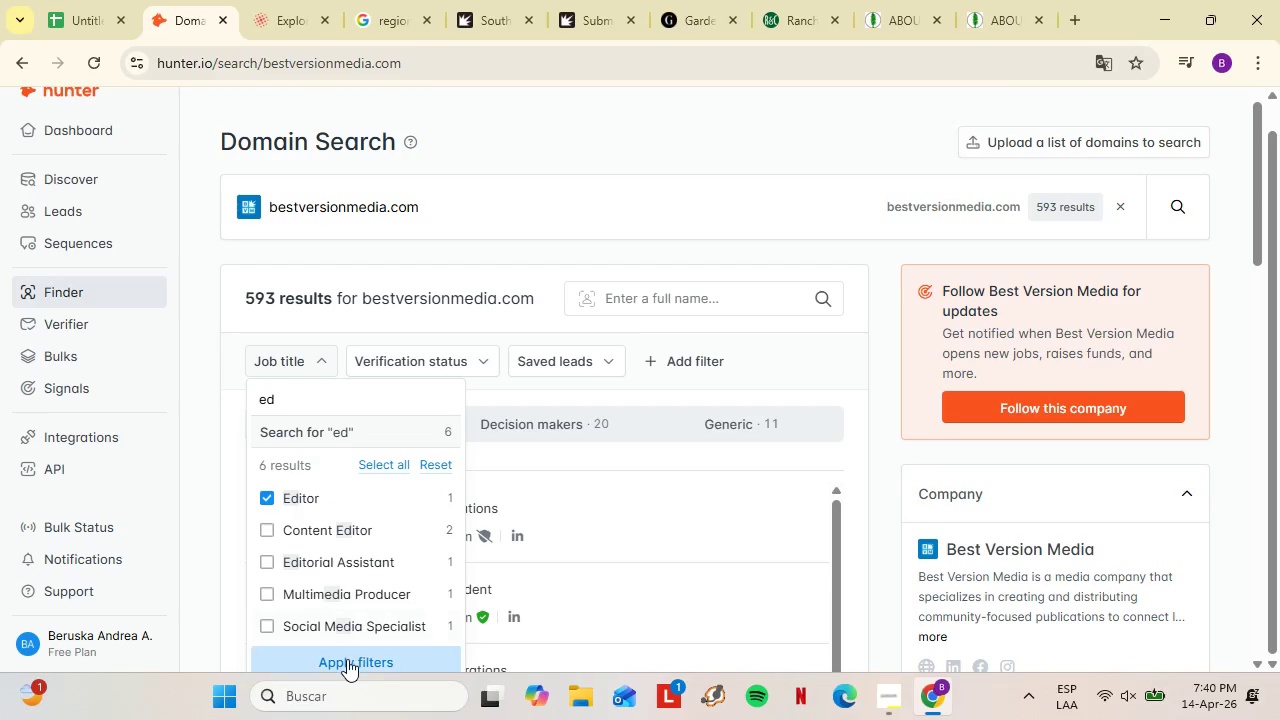 
left_click([347, 659])
 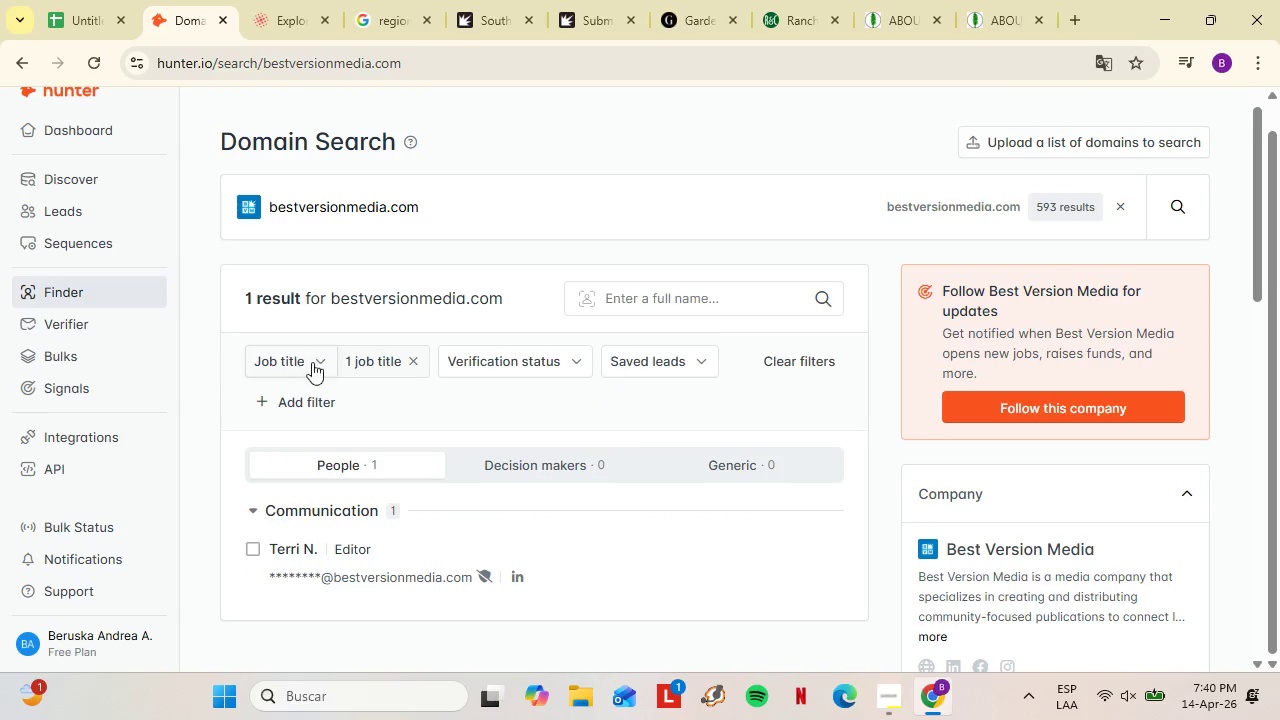 
left_click([305, 361])
 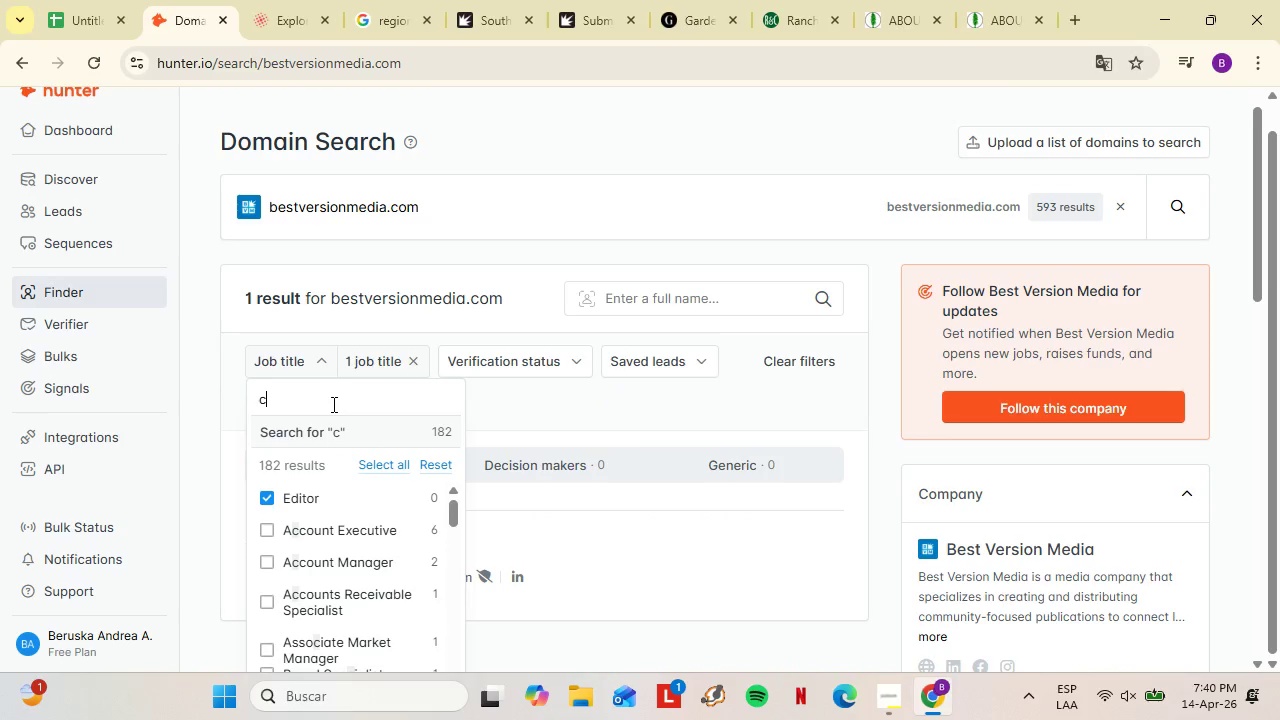 
type(con)
key(Backspace)
key(Backspace)
key(Backspace)
type(manager)
 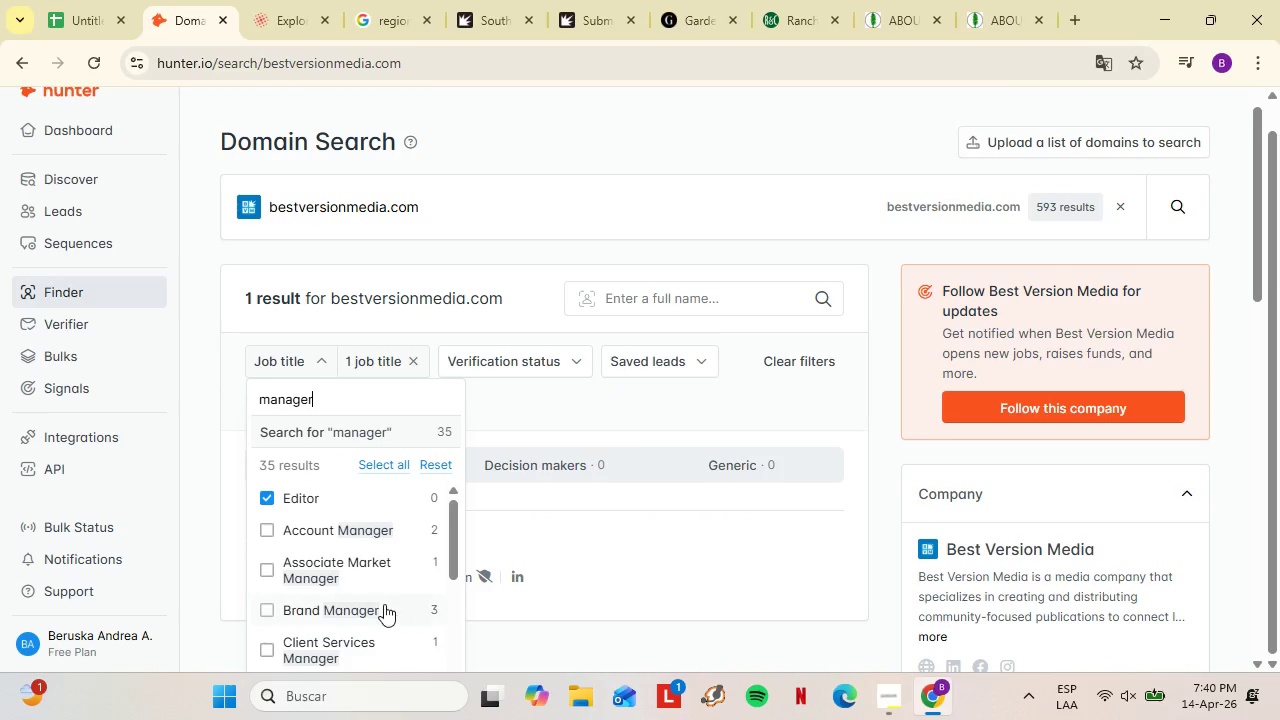 
scroll: coordinate [393, 544], scroll_direction: down, amount: 6.0
 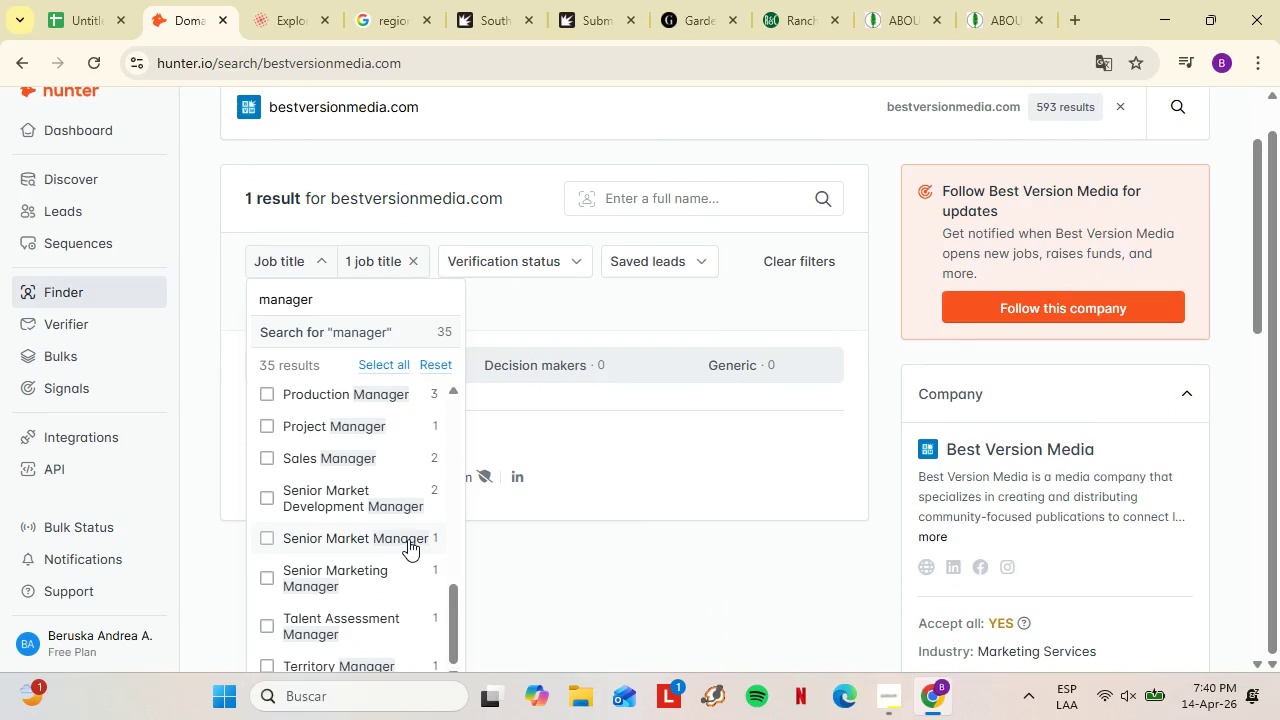 
scroll: coordinate [407, 533], scroll_direction: up, amount: 1.0
 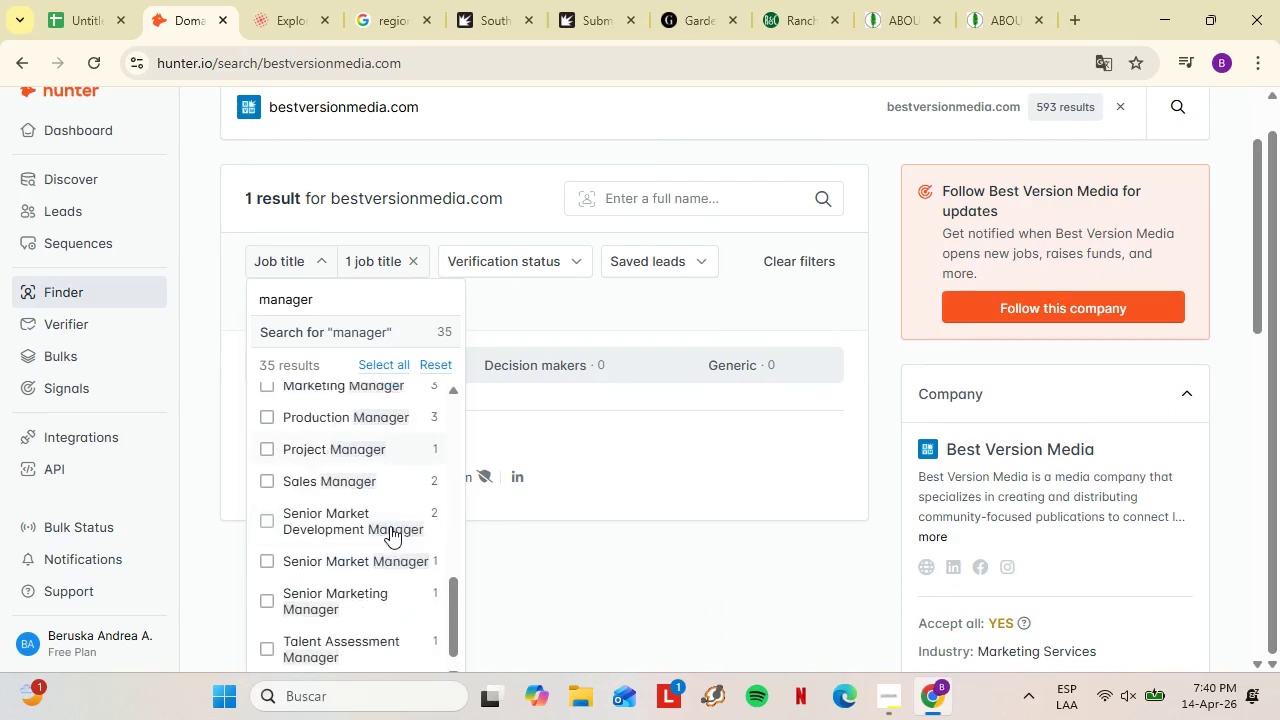 
scroll: coordinate [390, 526], scroll_direction: down, amount: 2.0
 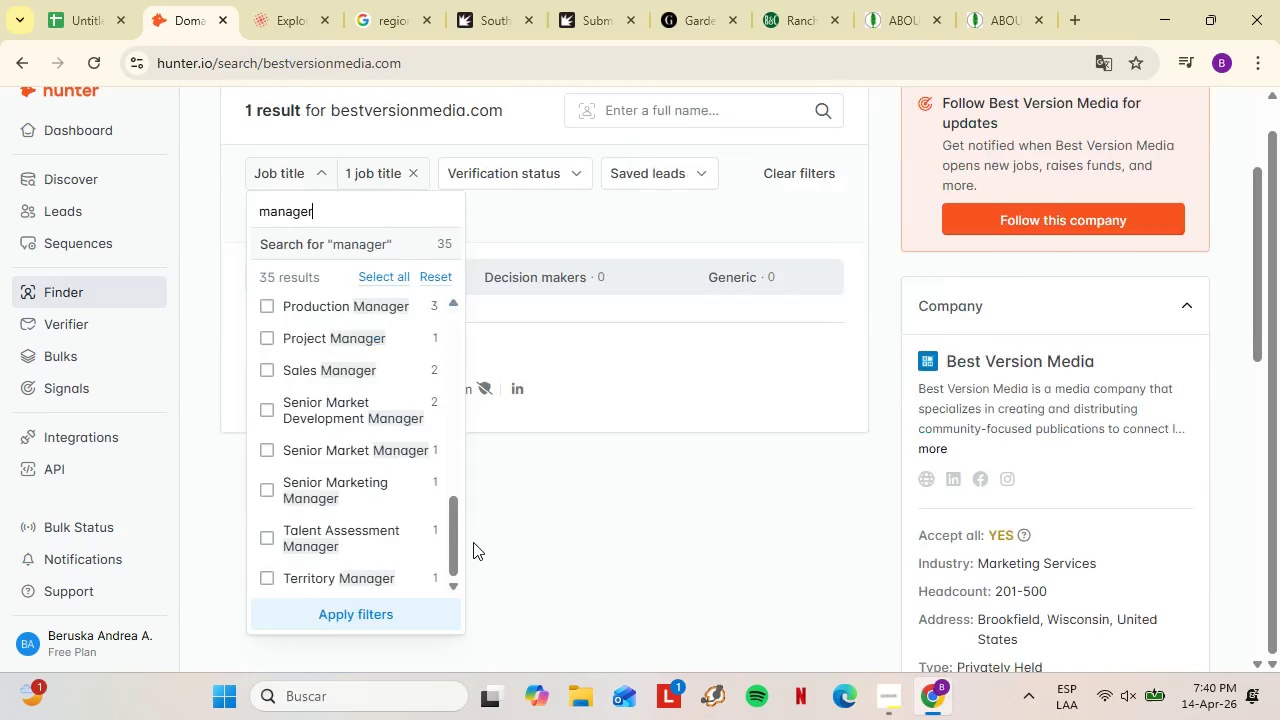 
left_click([895, 701])
 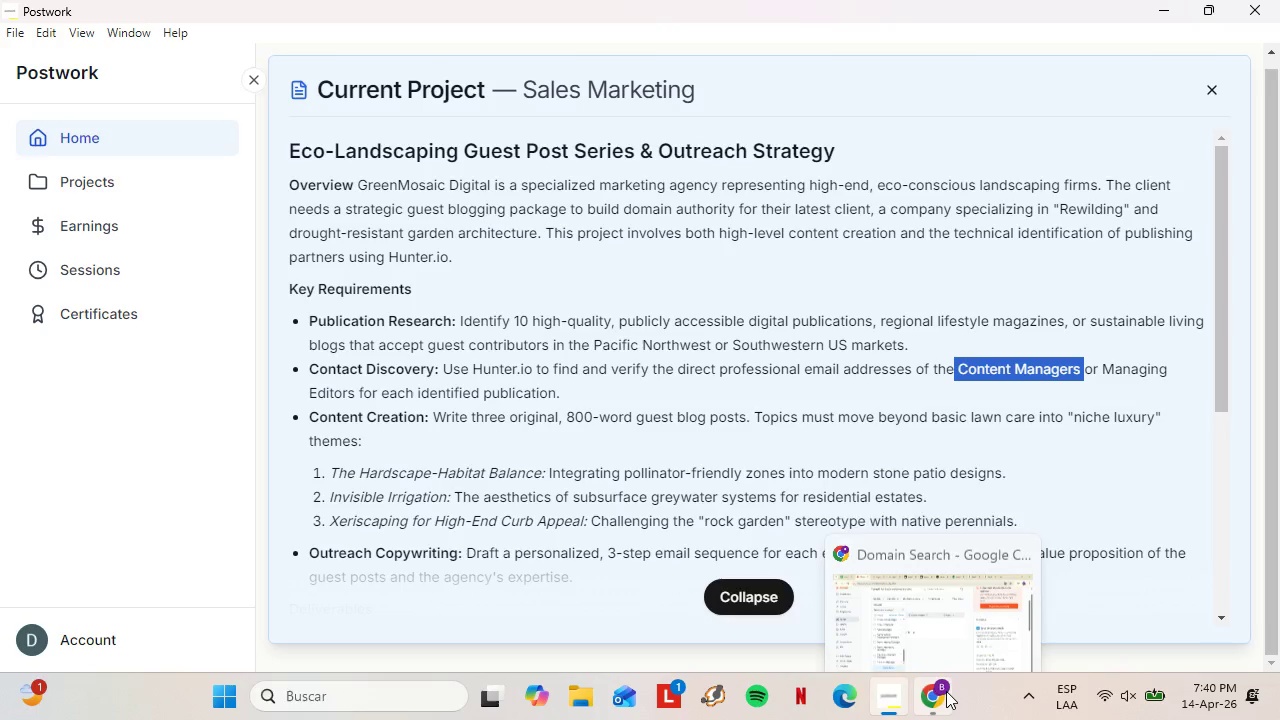 
scroll: coordinate [473, 542], scroll_direction: down, amount: 1.0